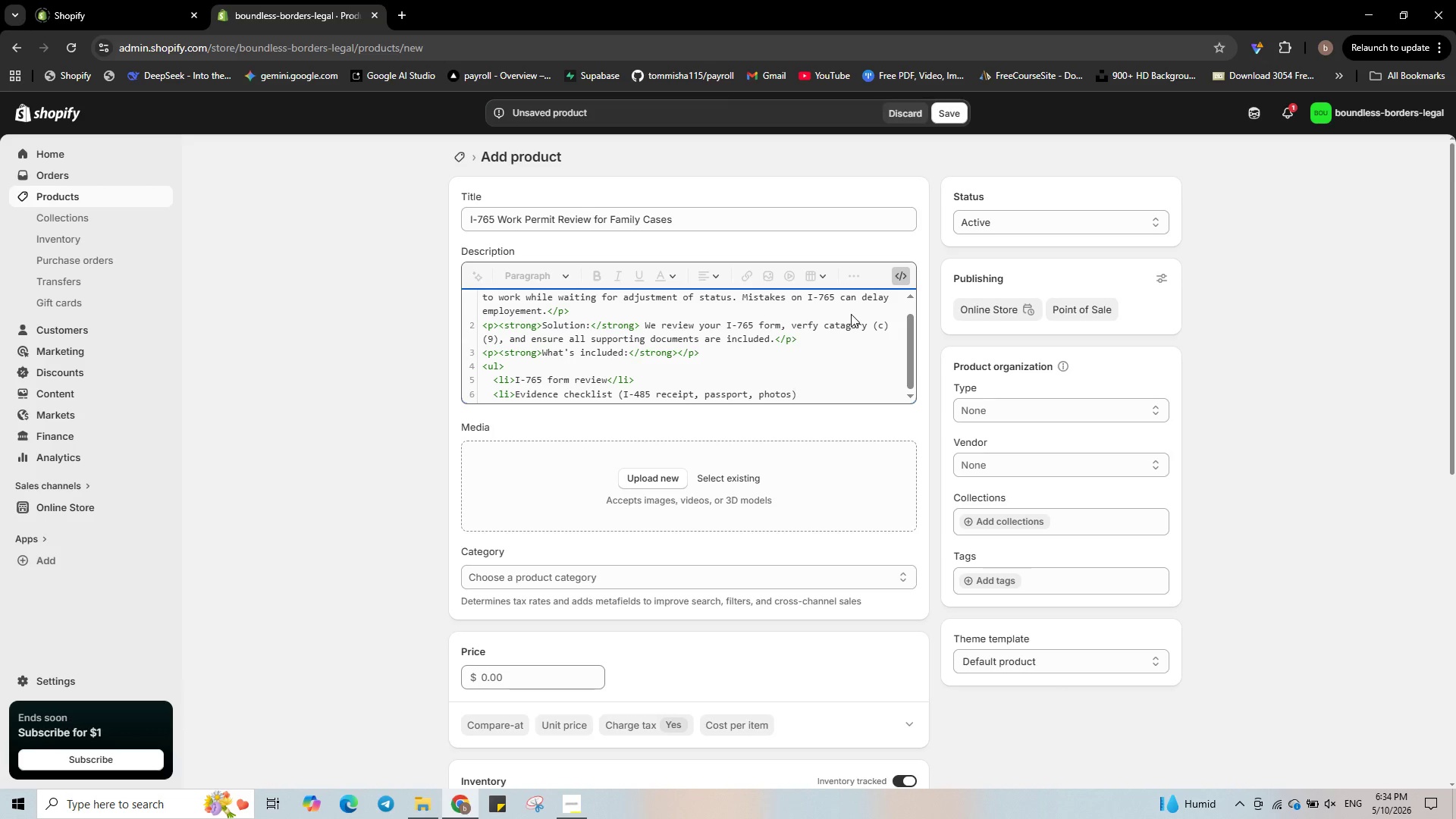 
key(ArrowLeft)
 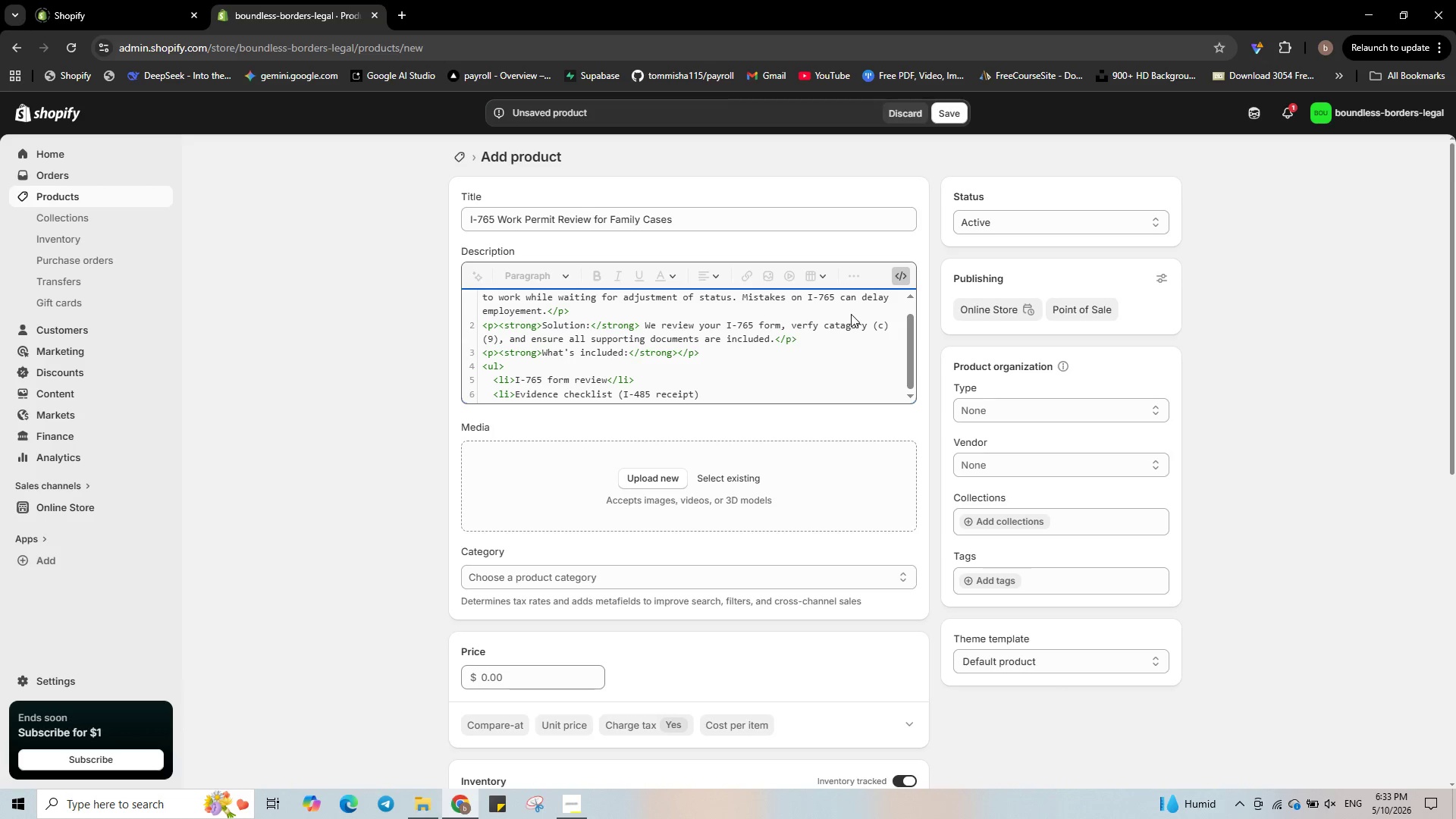 
type(, passport, photos)
 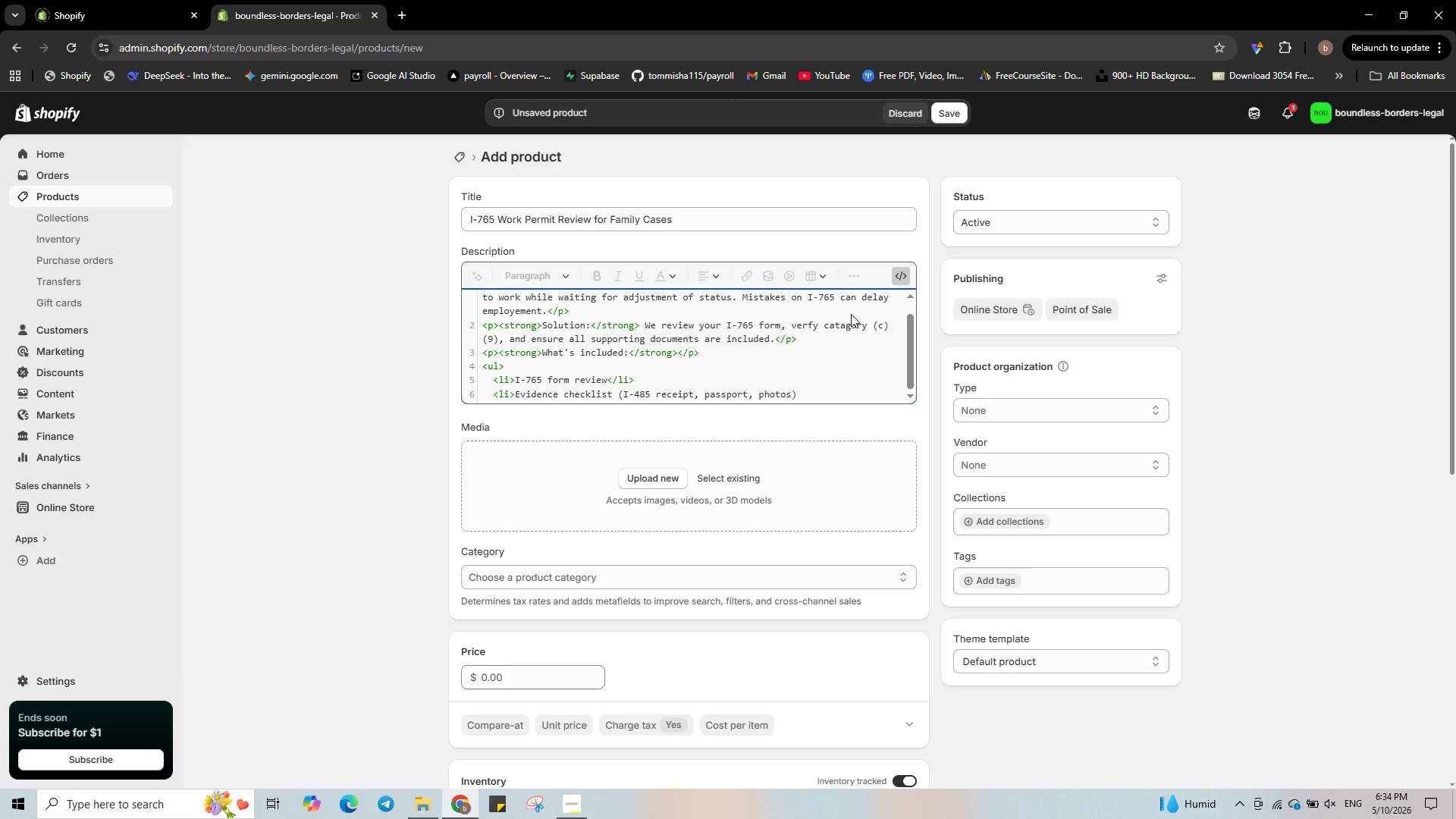 
key(ArrowRight)
 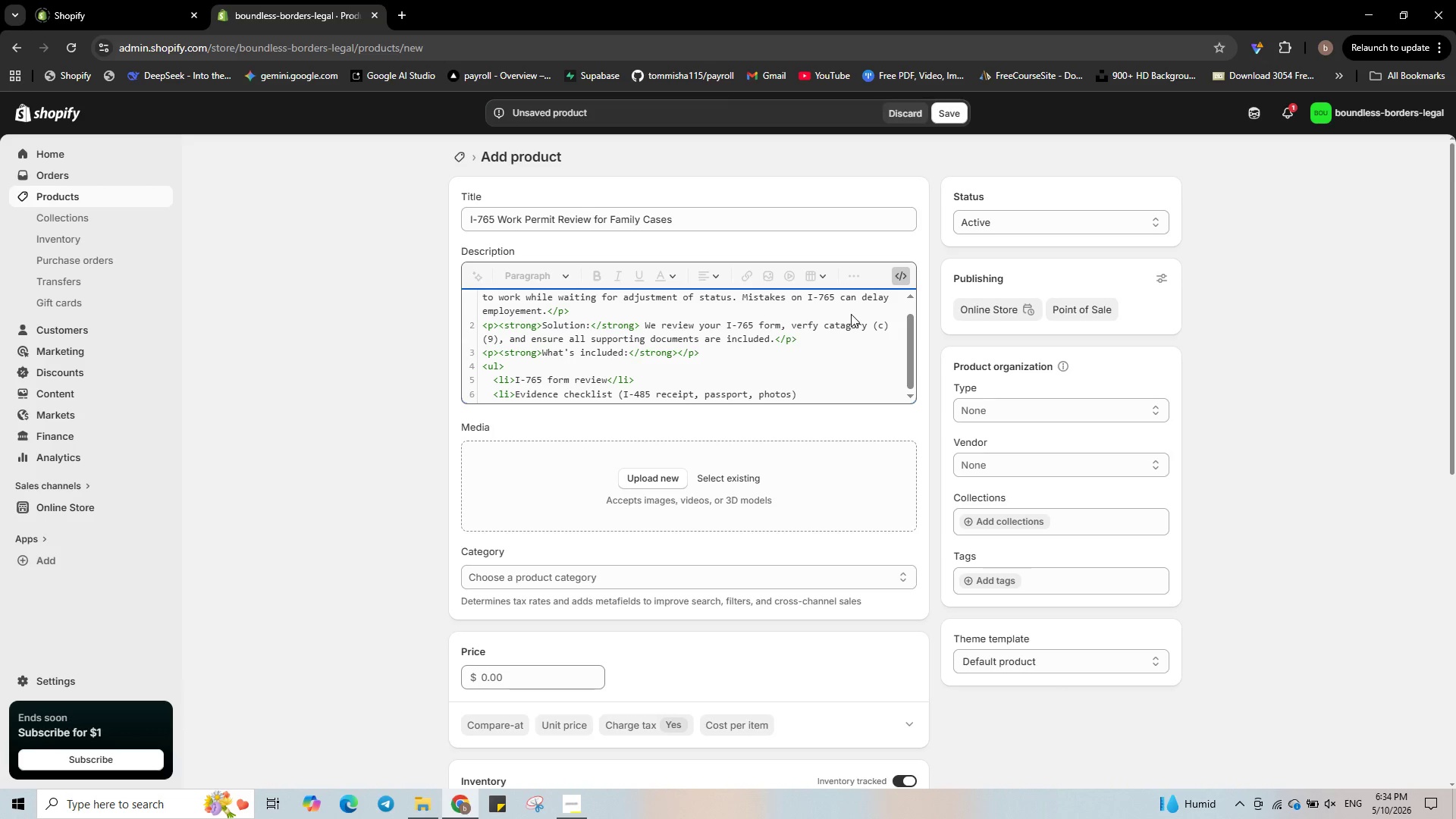 
type(</li>)
 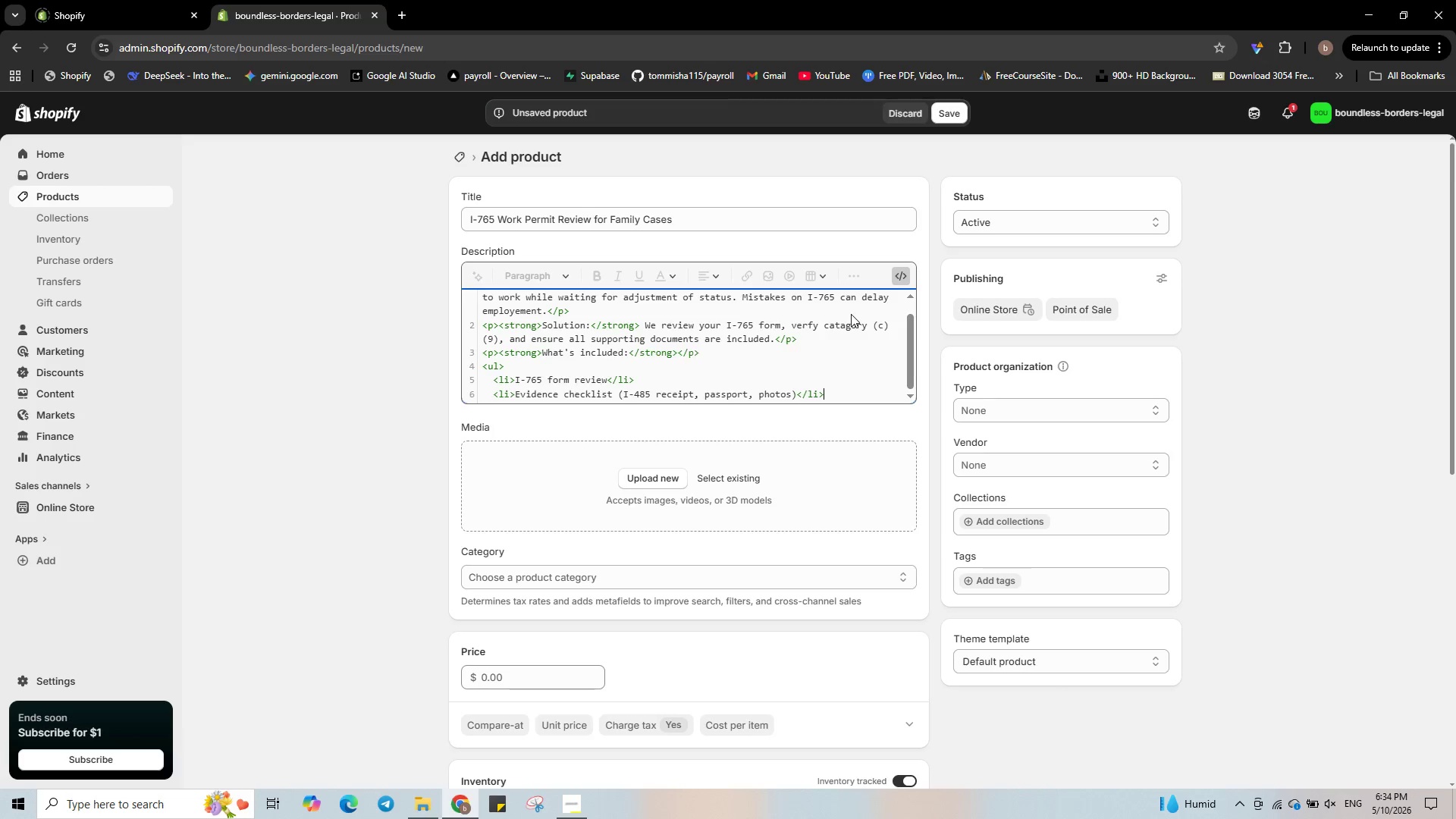 
key(Enter)
 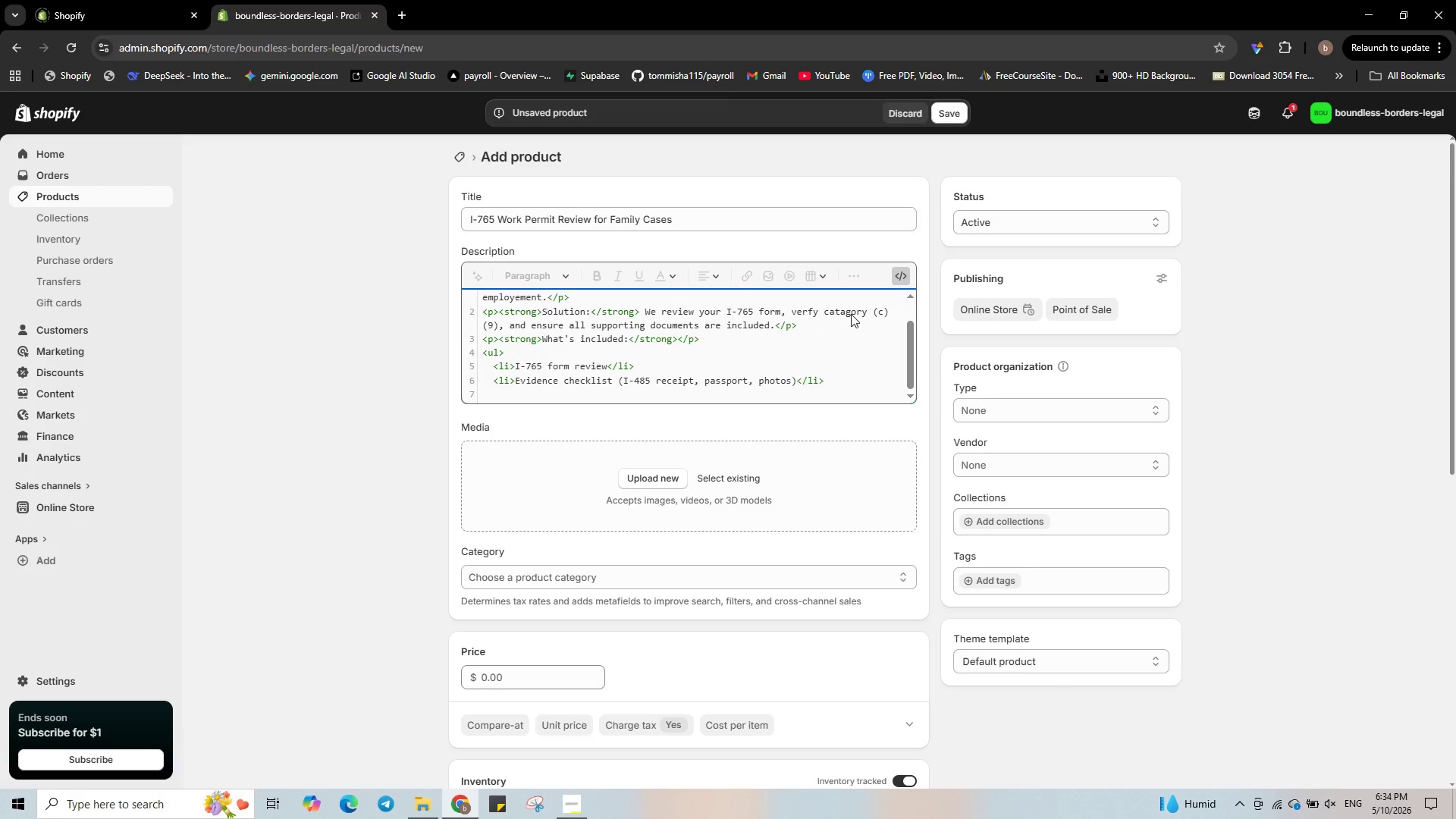 
type(<li>Cover letter and filing instructions</li>)
 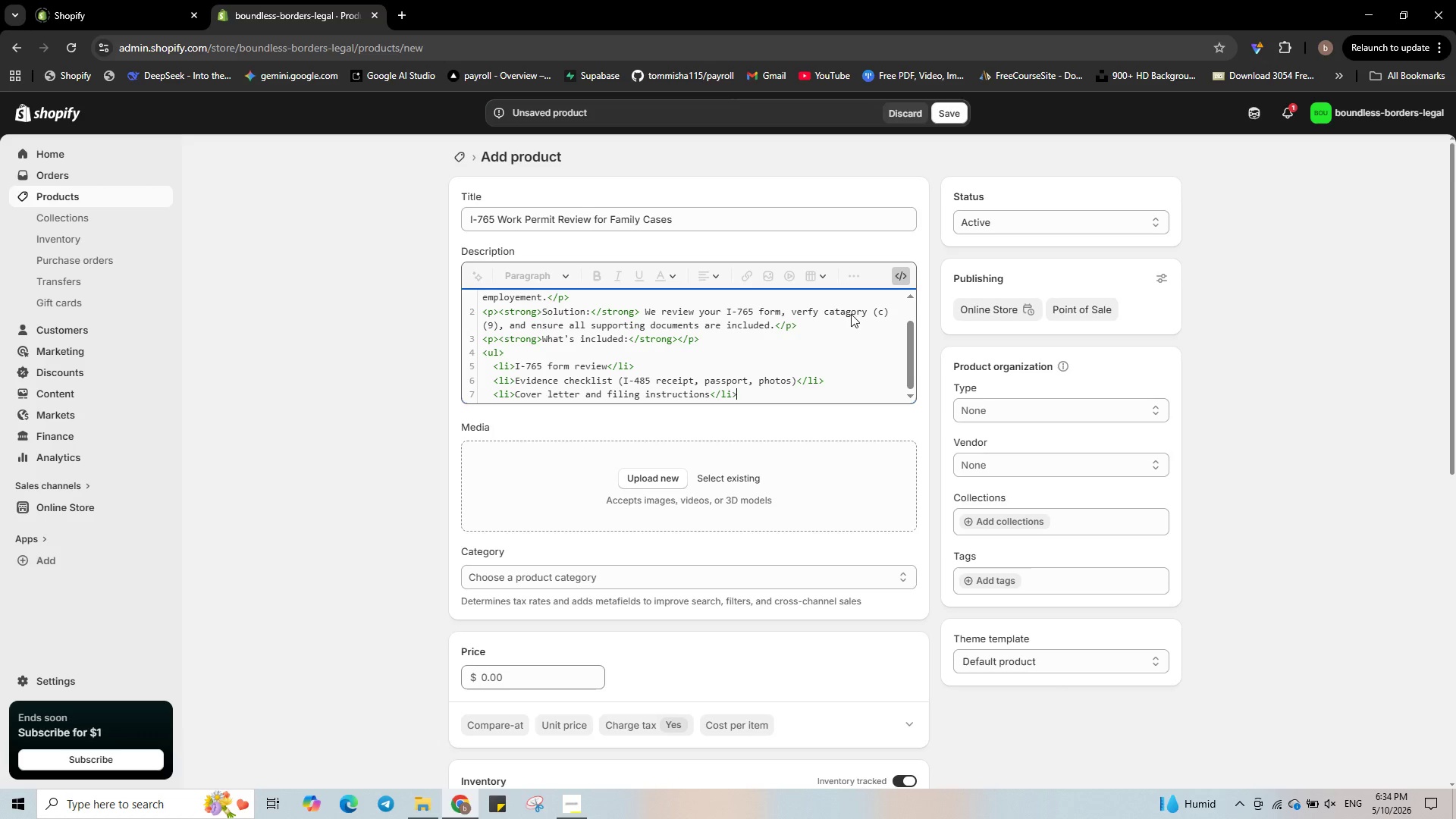 
key(Enter)
 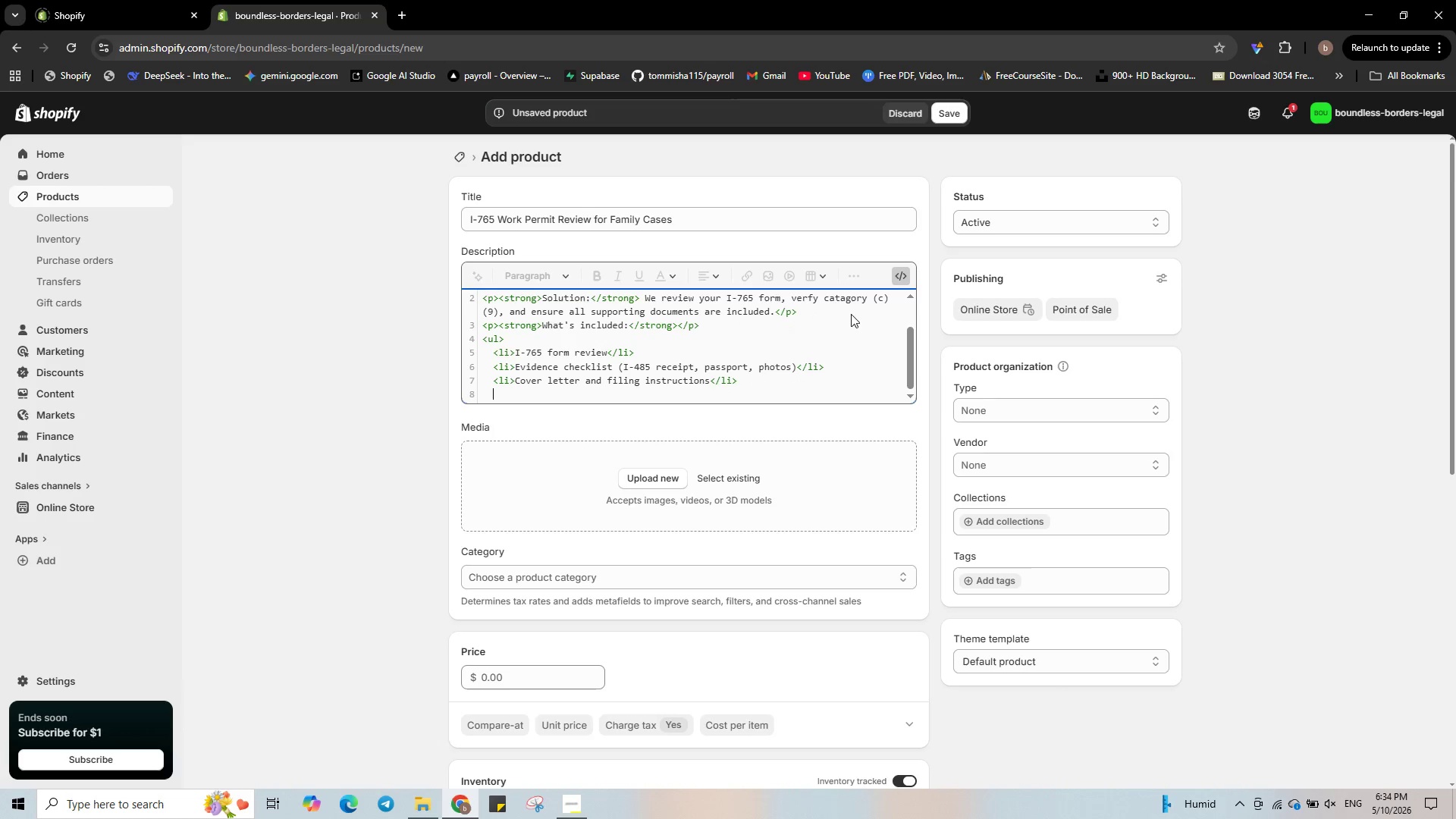 
type(<li>EAD timeline estimation</li>)
 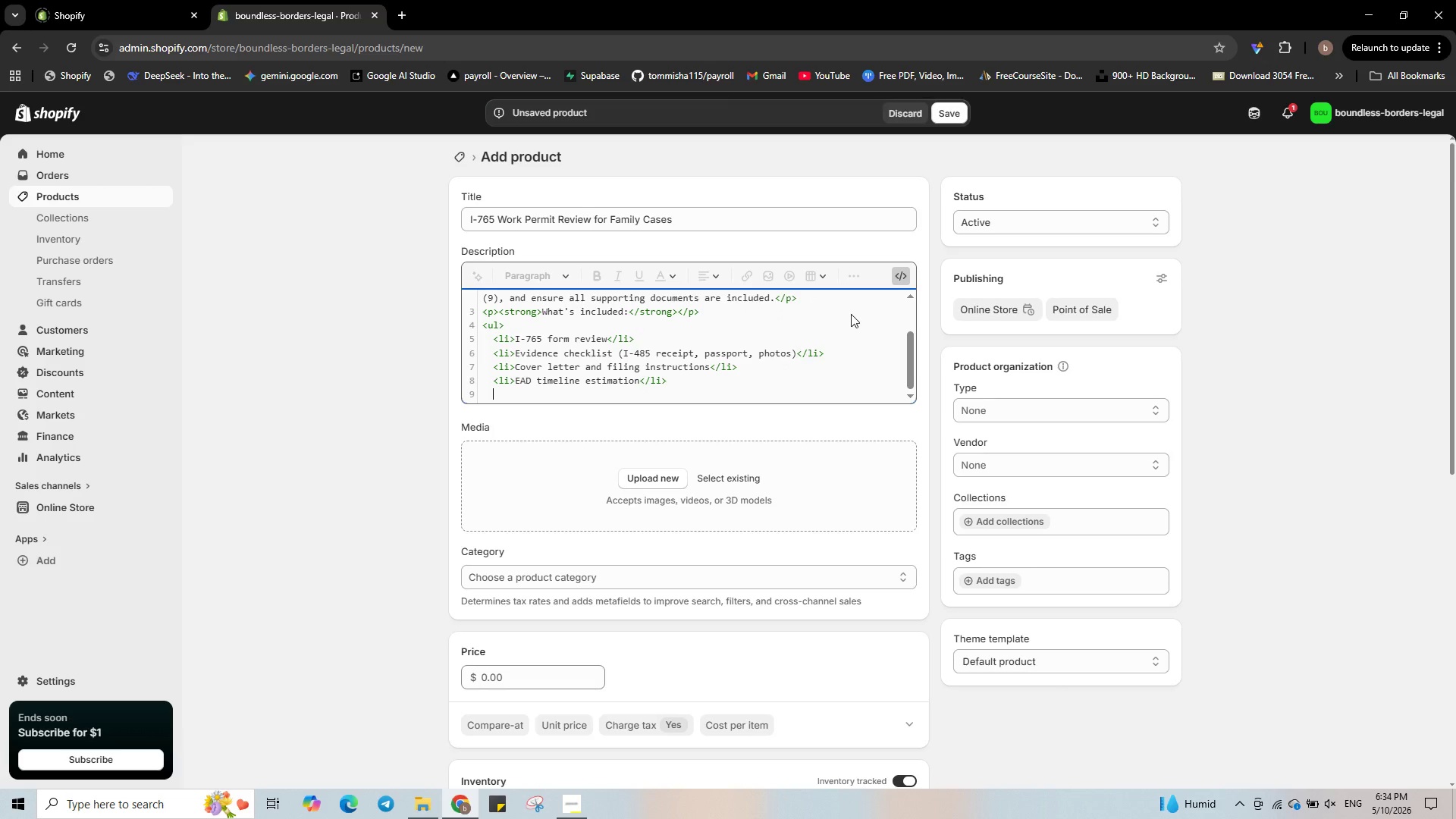 
 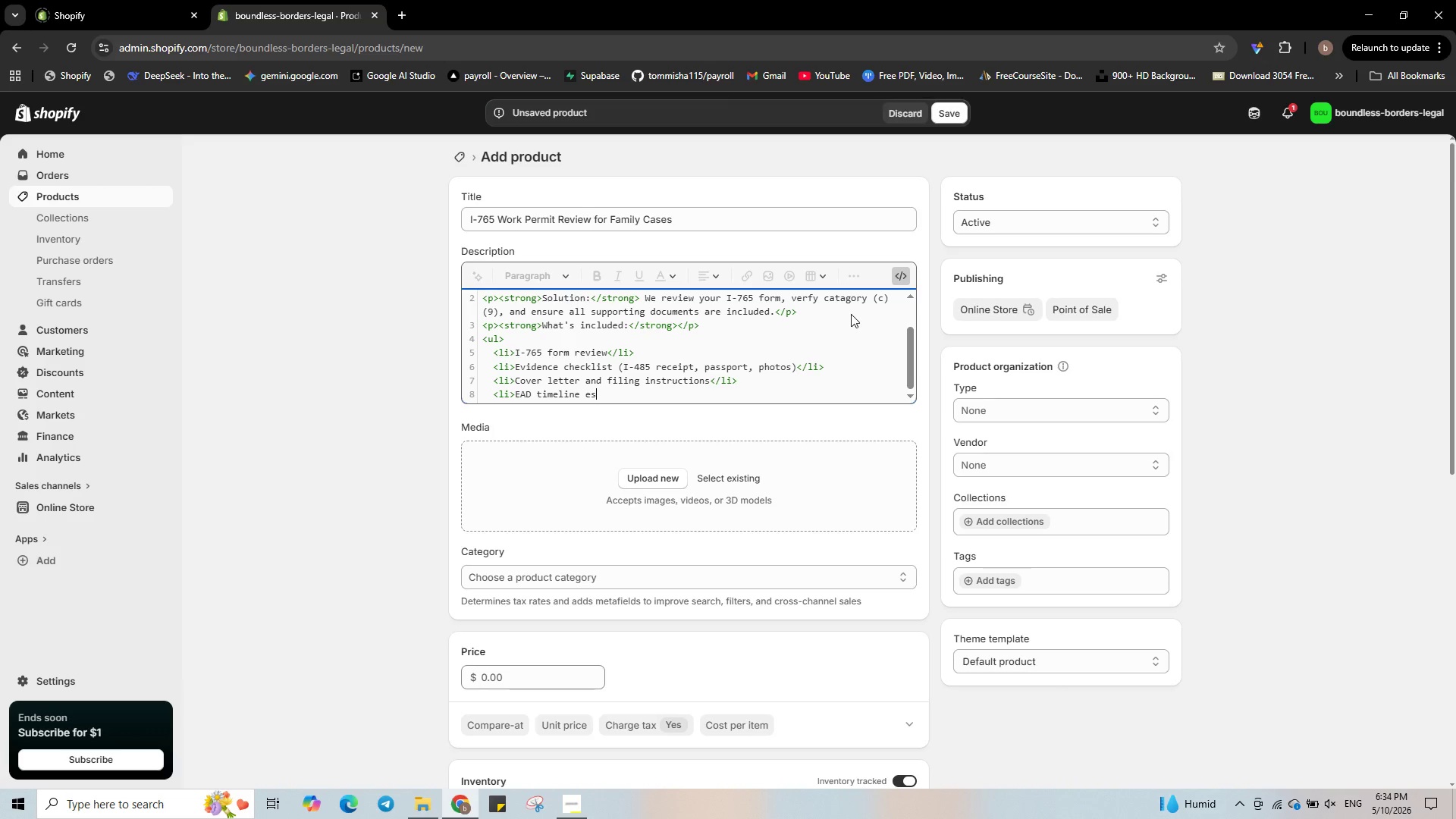 
key(Enter)
 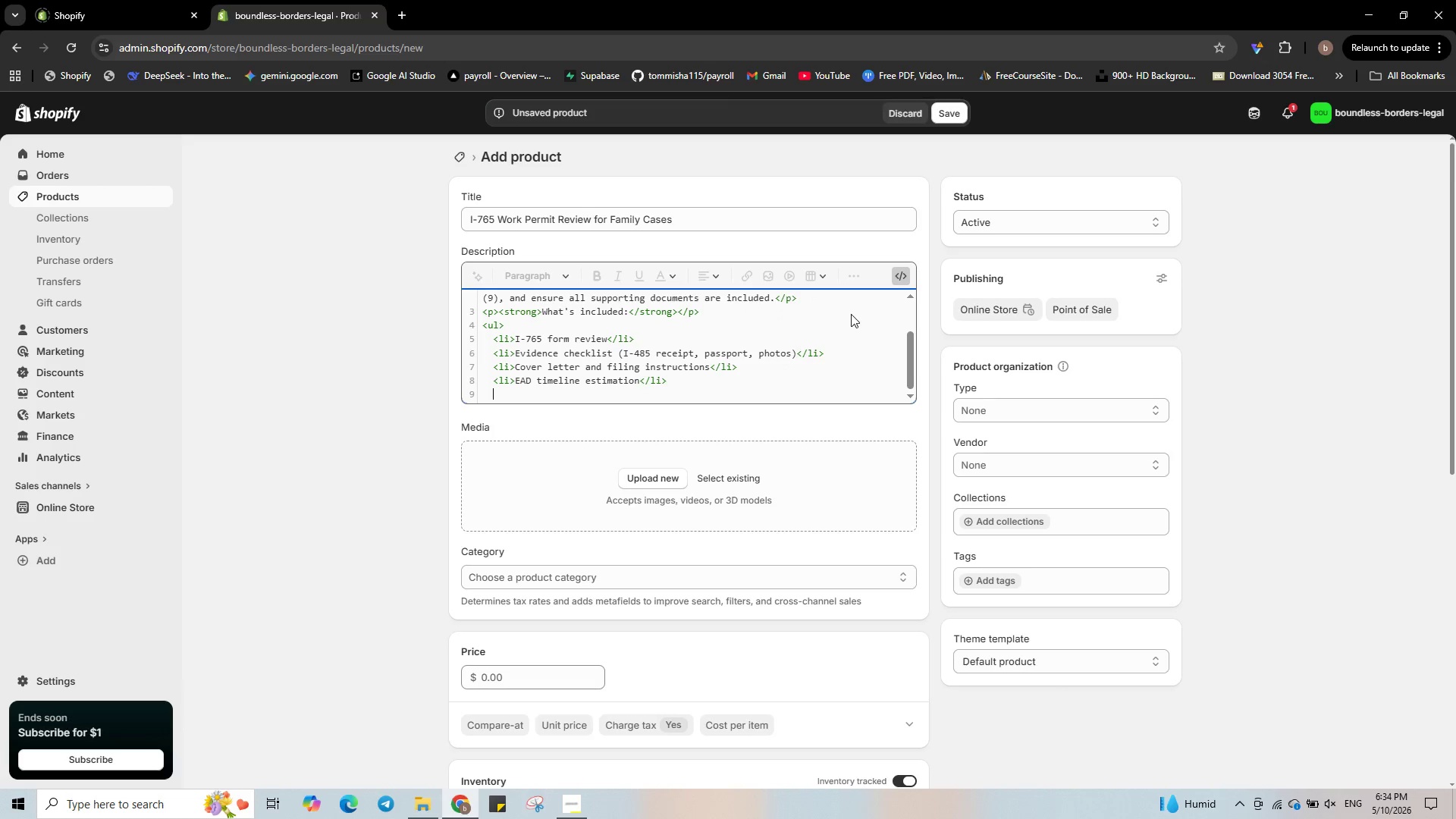 
type(</ul>)
 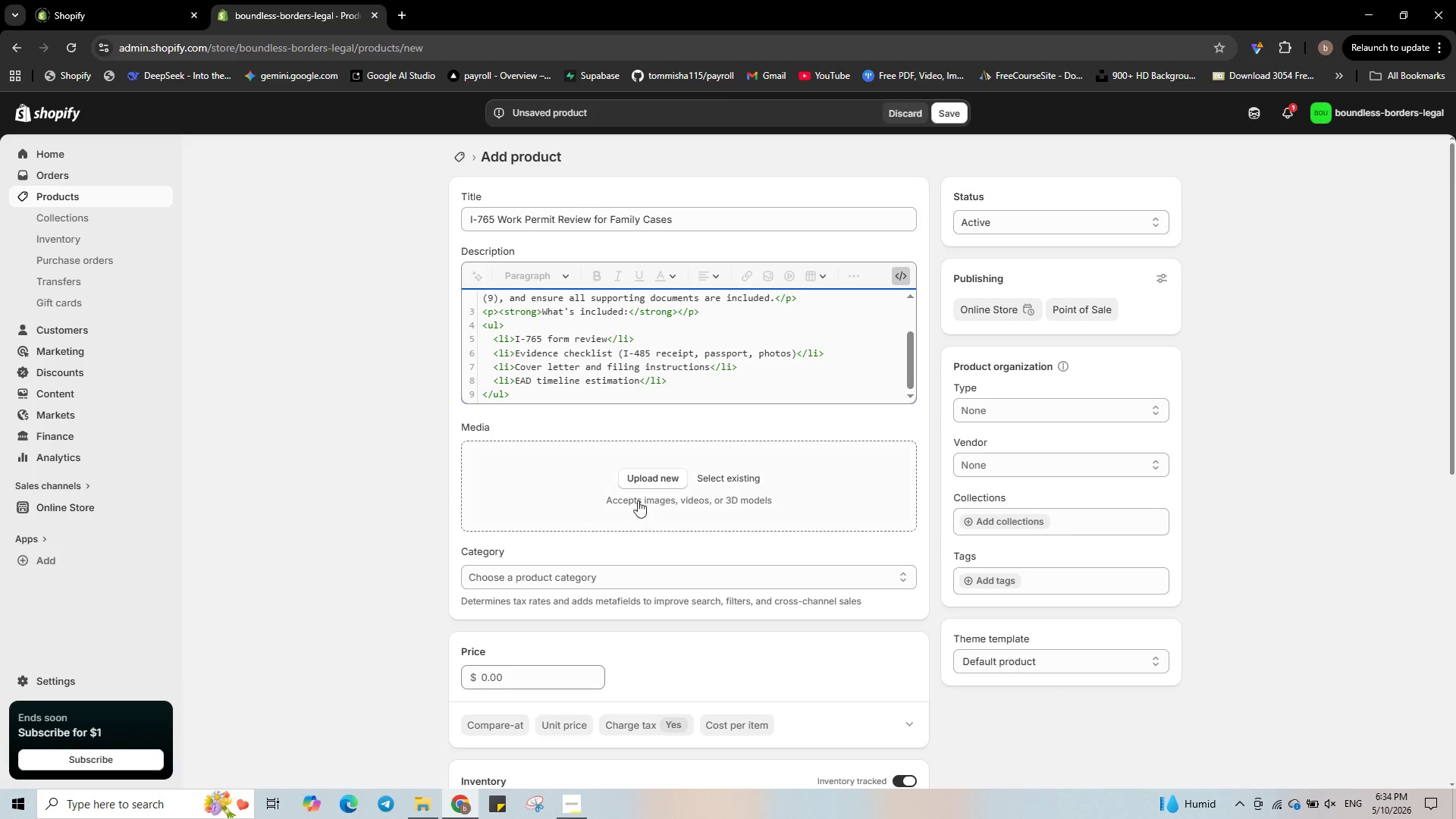 
left_click([639, 478])
 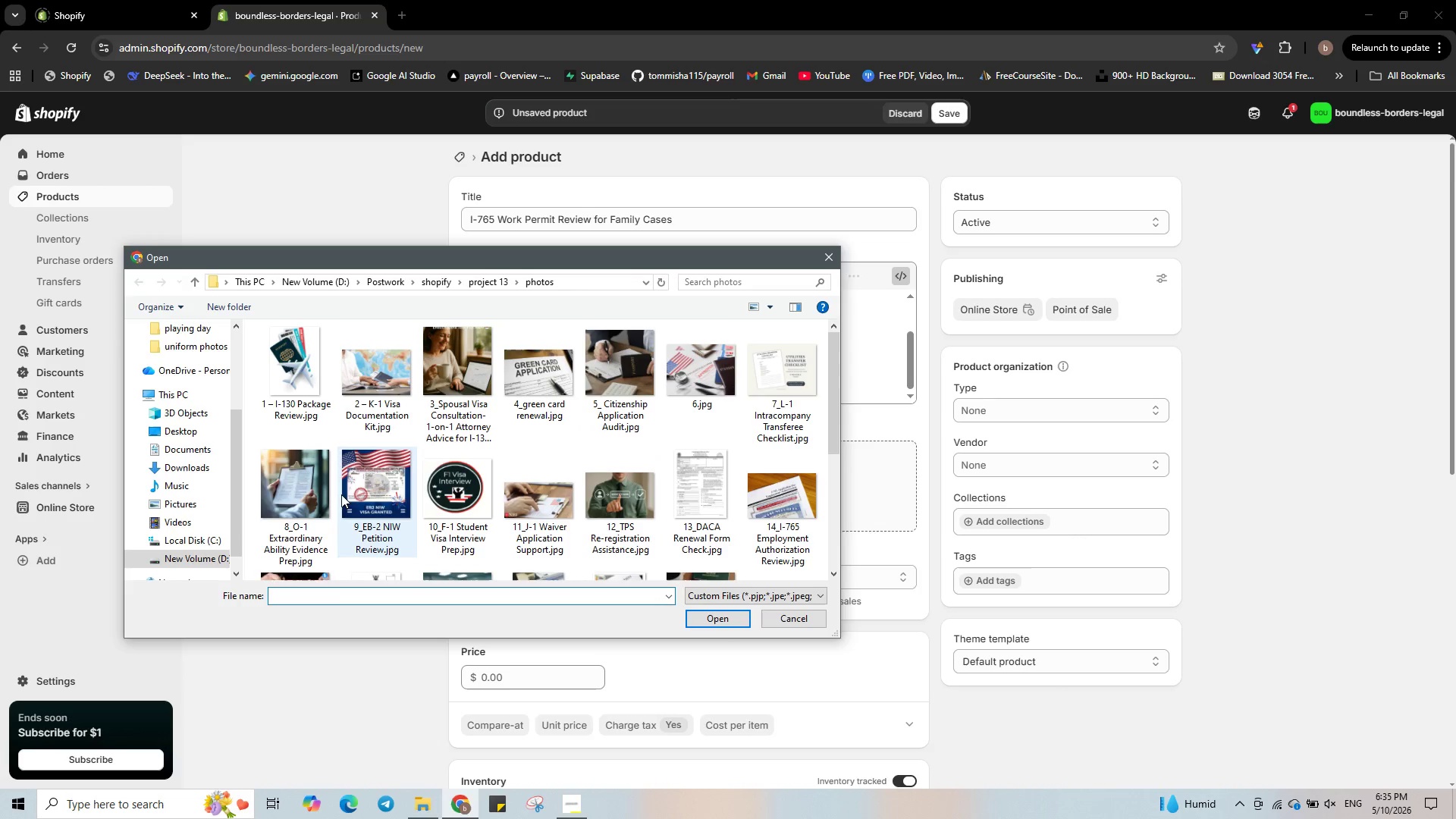 
wait(7.11)
 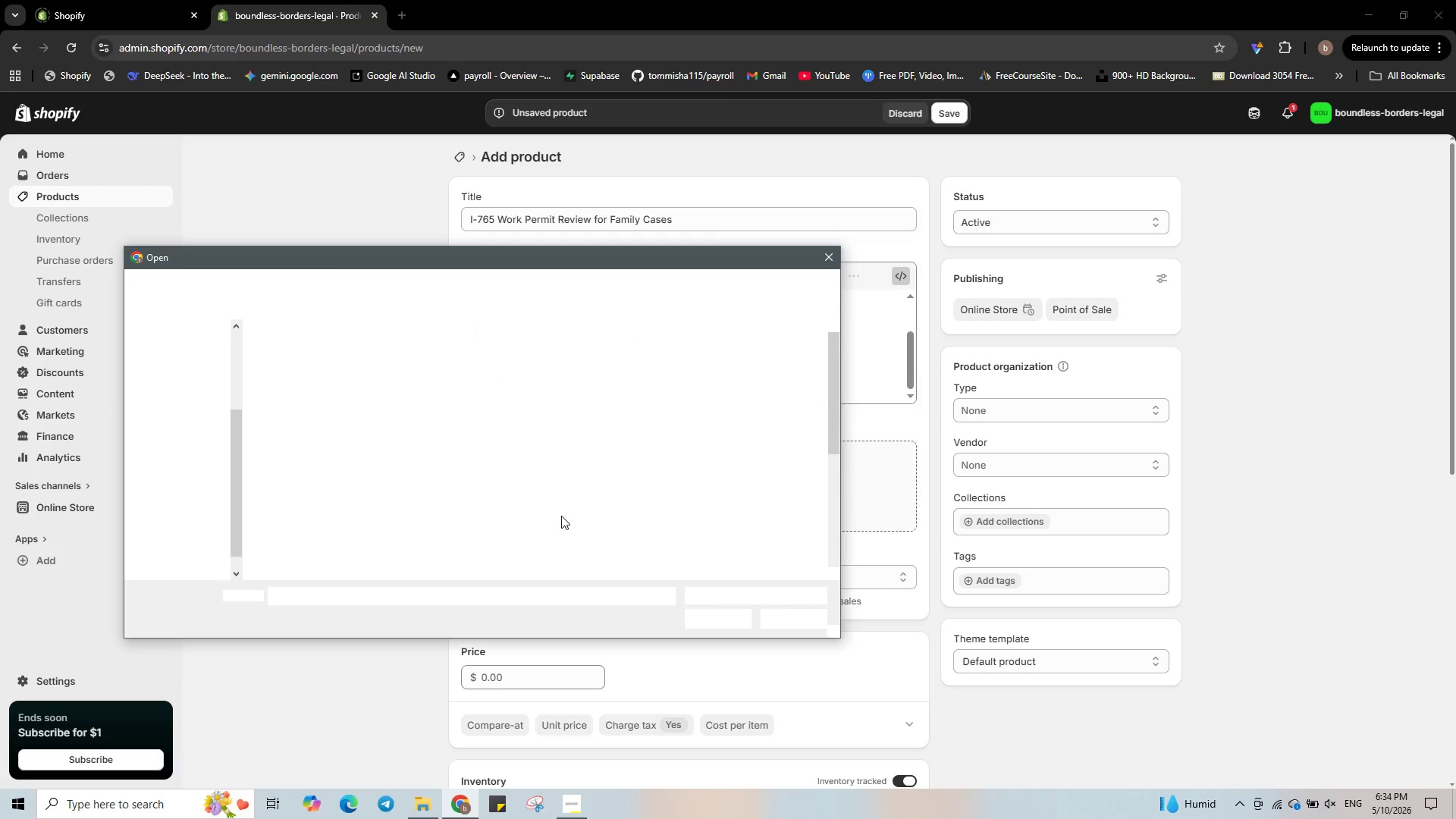 
left_click([790, 500])
 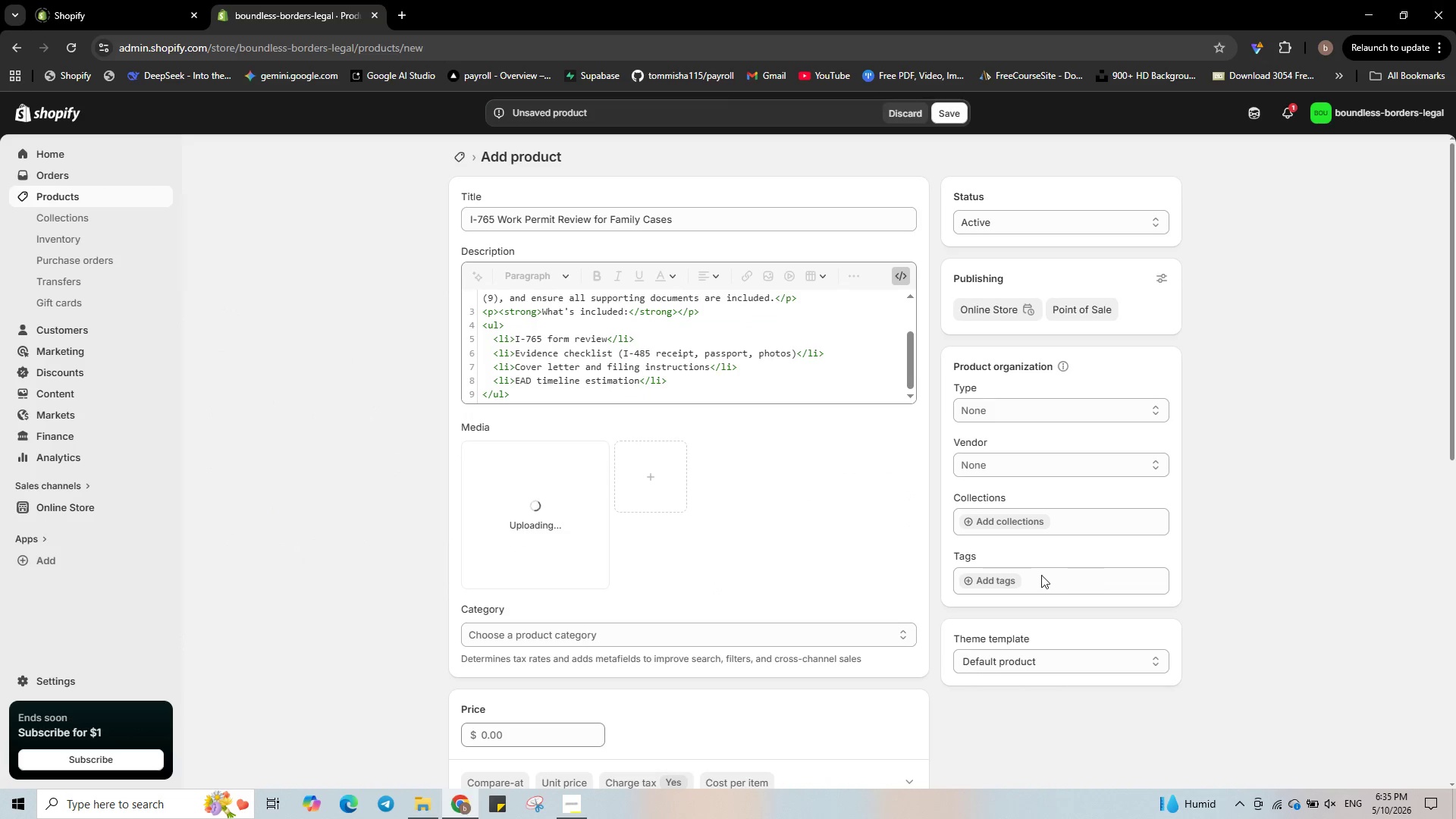 
wait(5.83)
 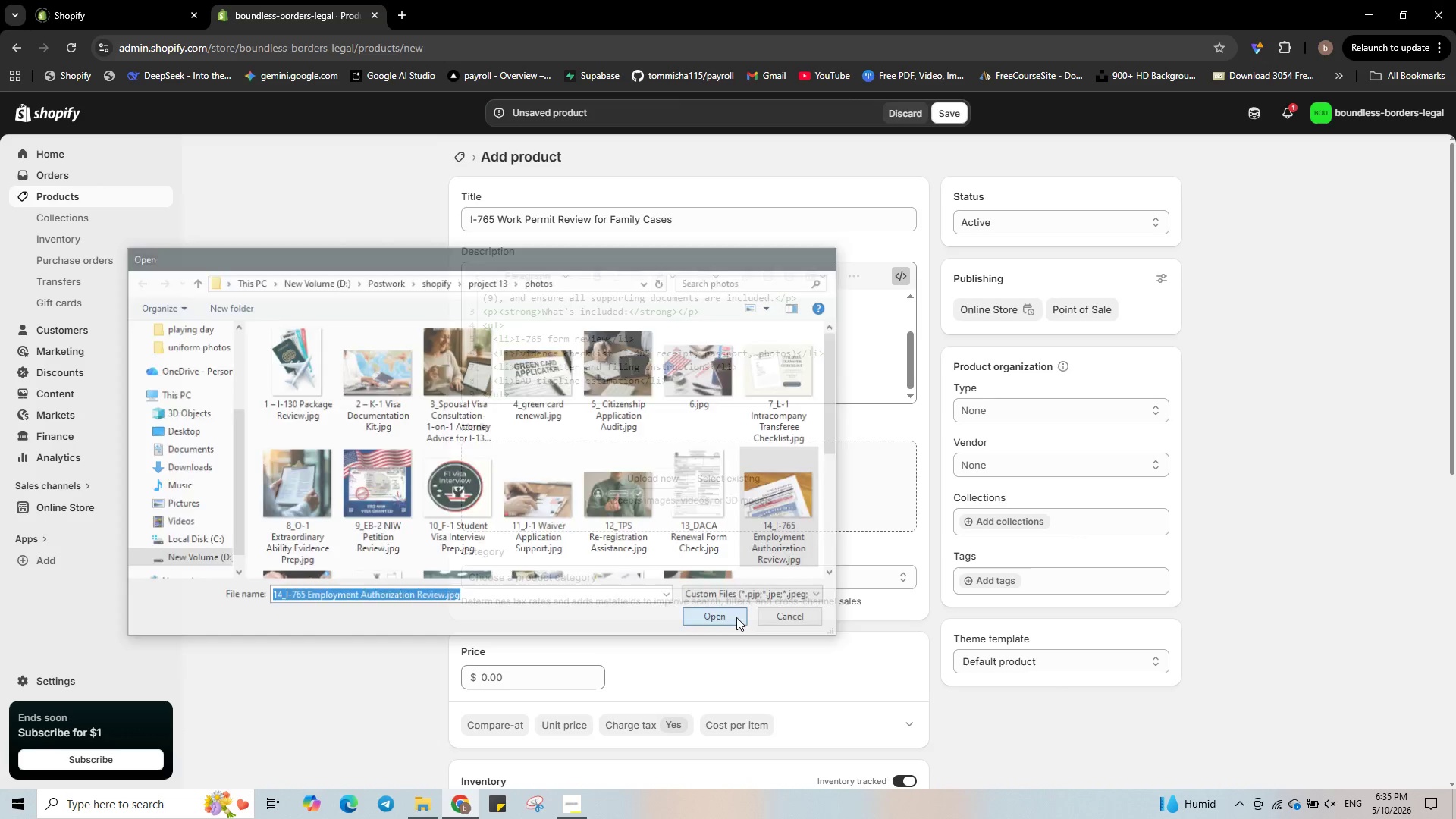 
left_click([1008, 580])
 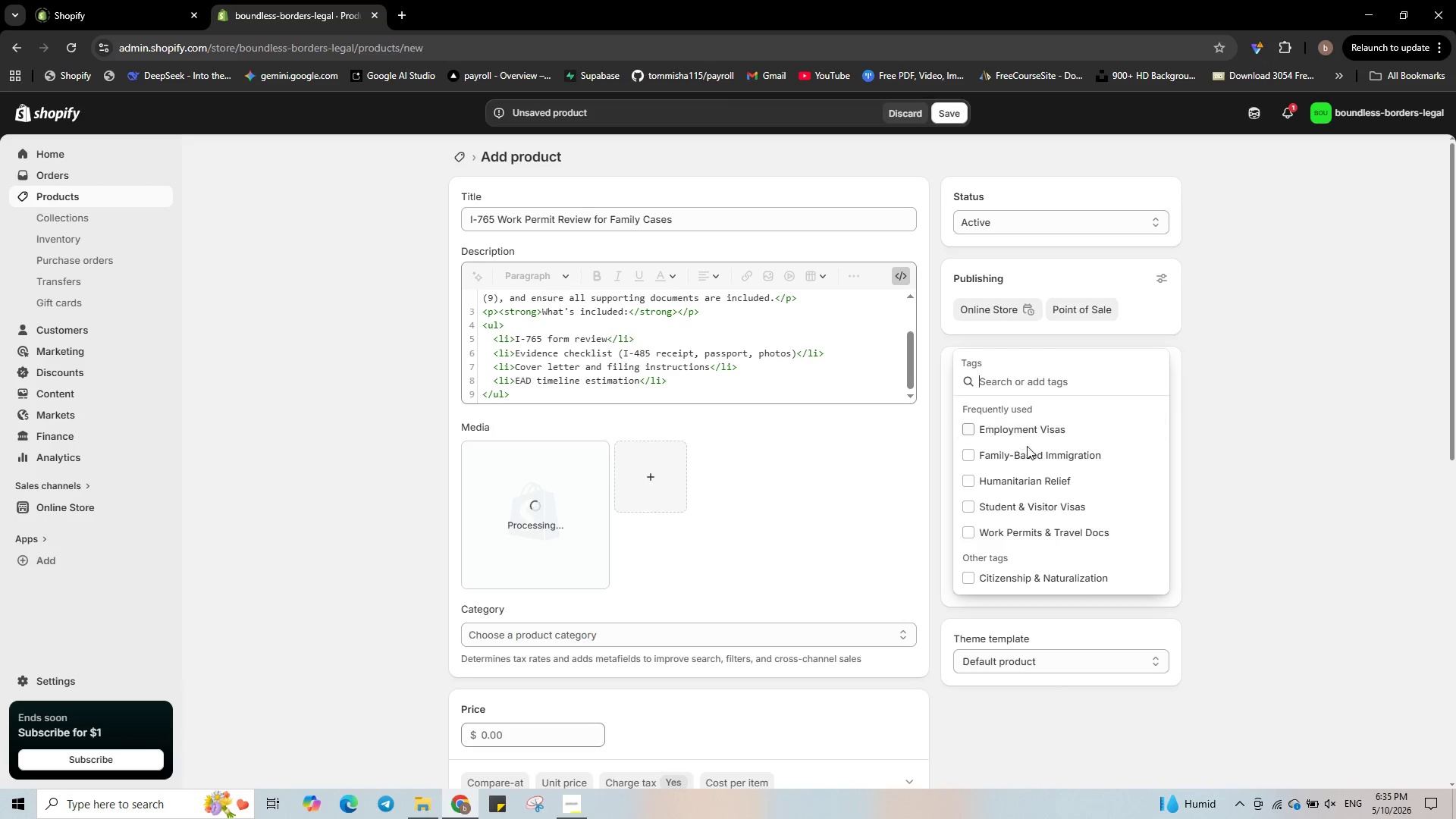 
left_click([1029, 451])
 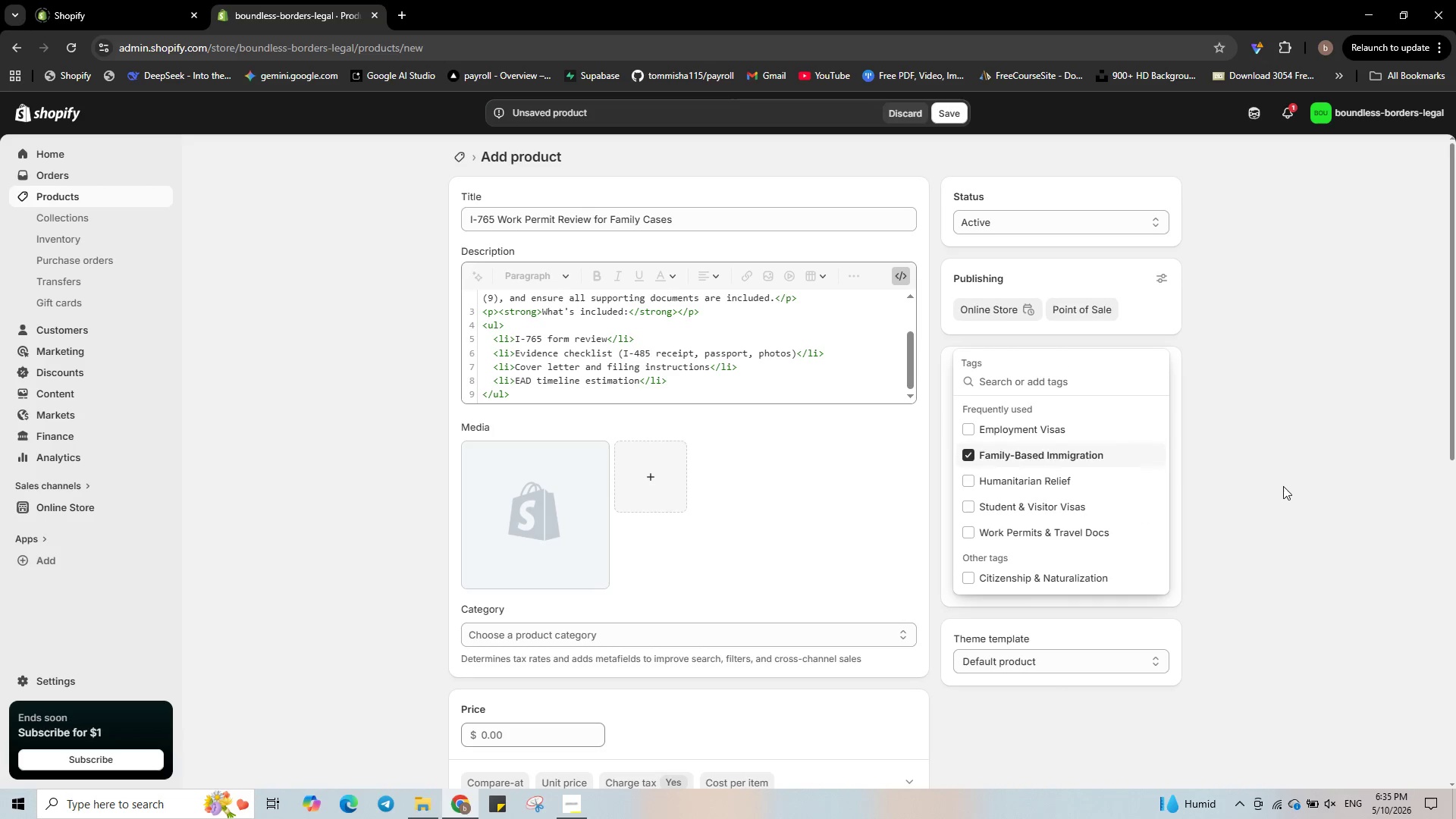 
left_click([1286, 485])
 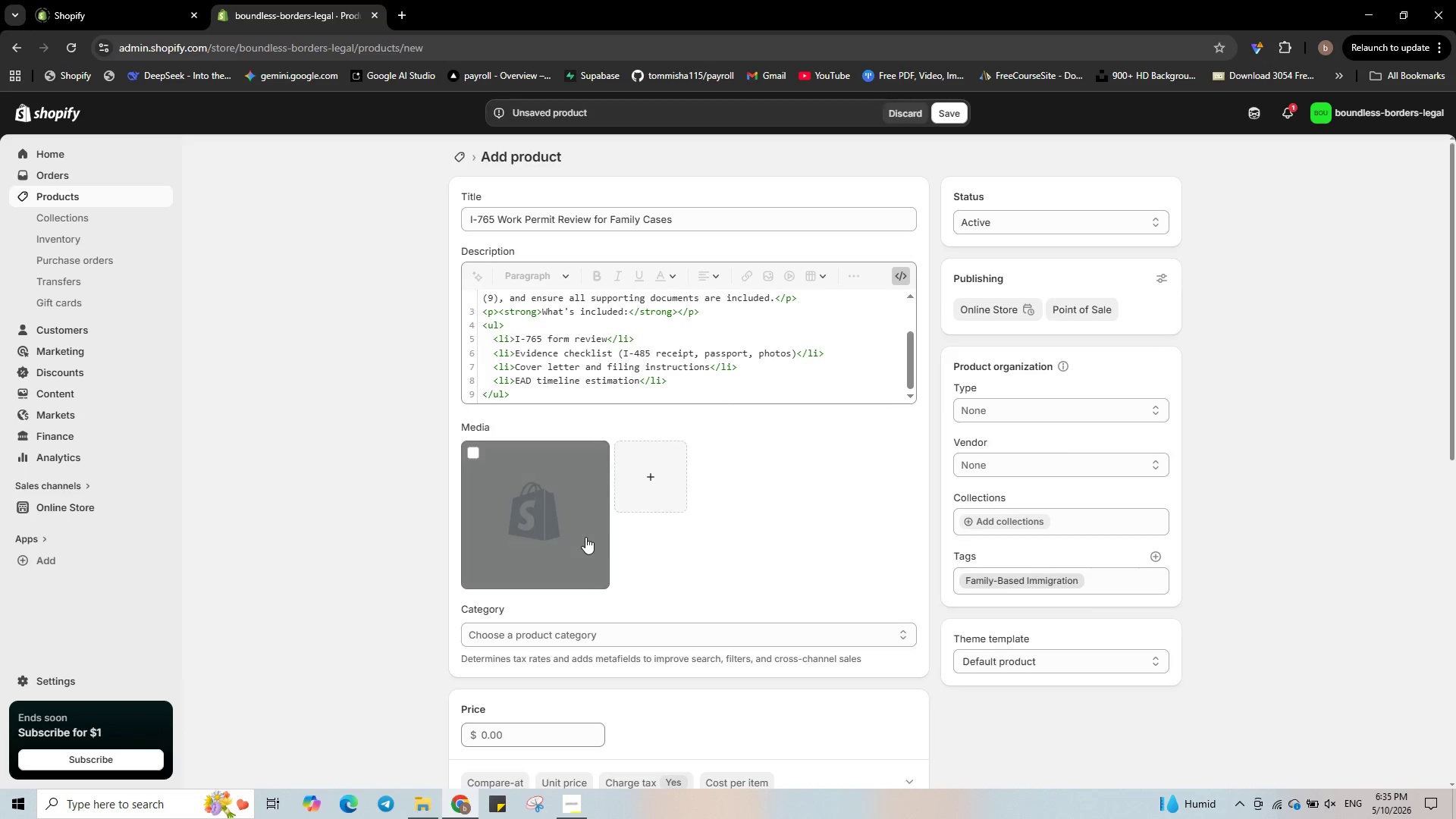 
left_click([585, 535])
 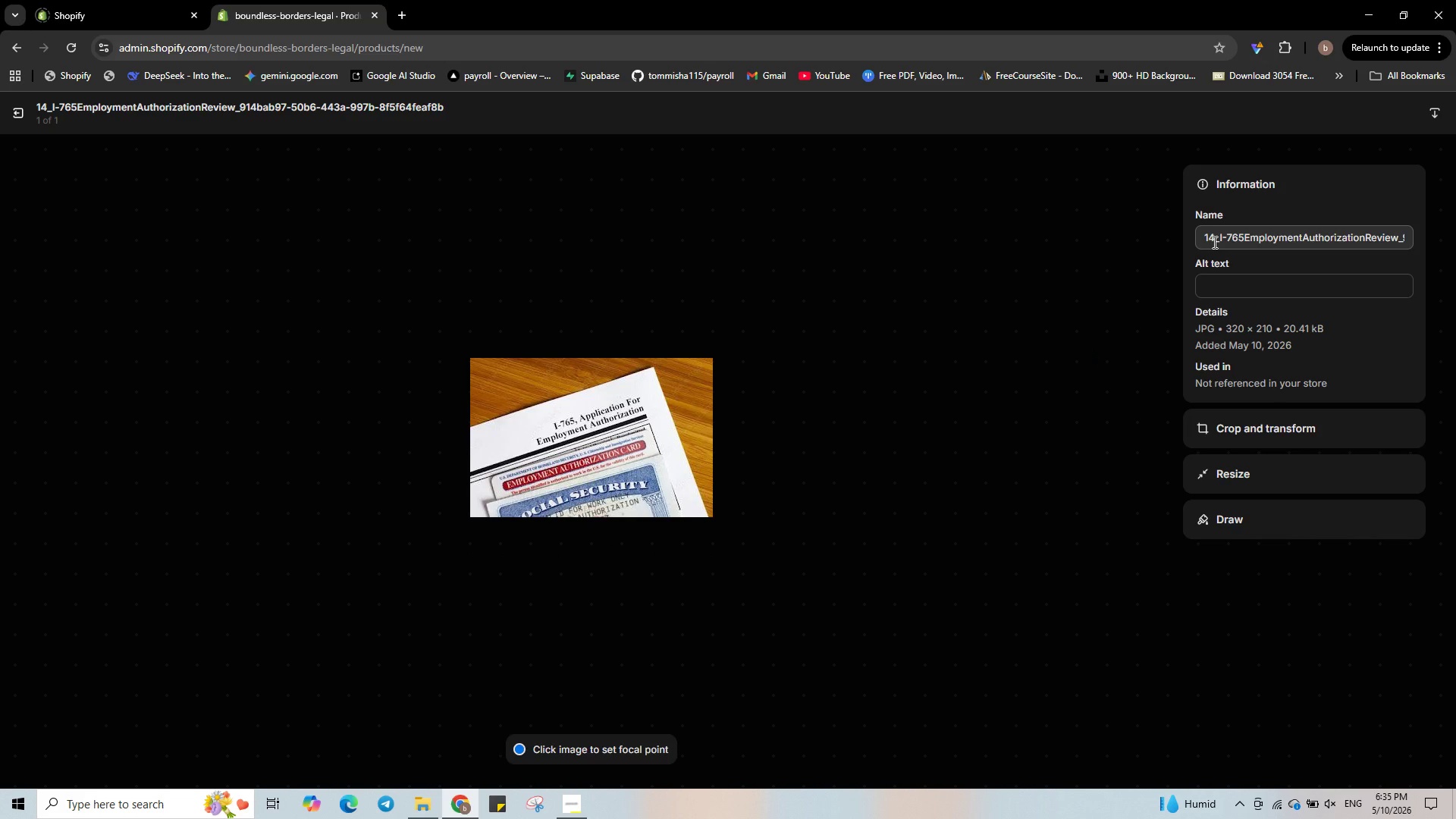 
wait(6.39)
 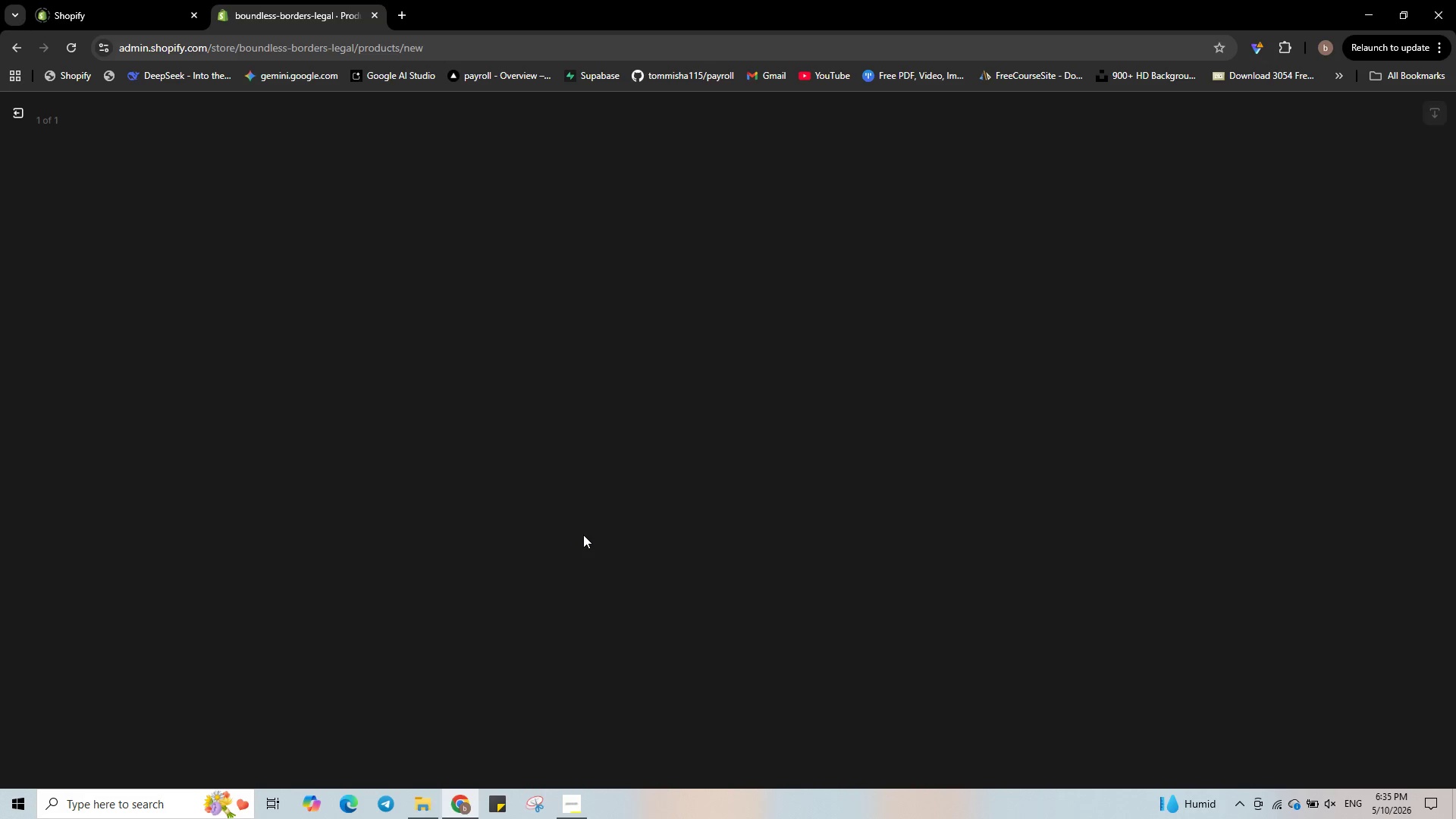 
left_click_drag(start_coordinate=[1213, 242], to_coordinate=[1197, 242])
 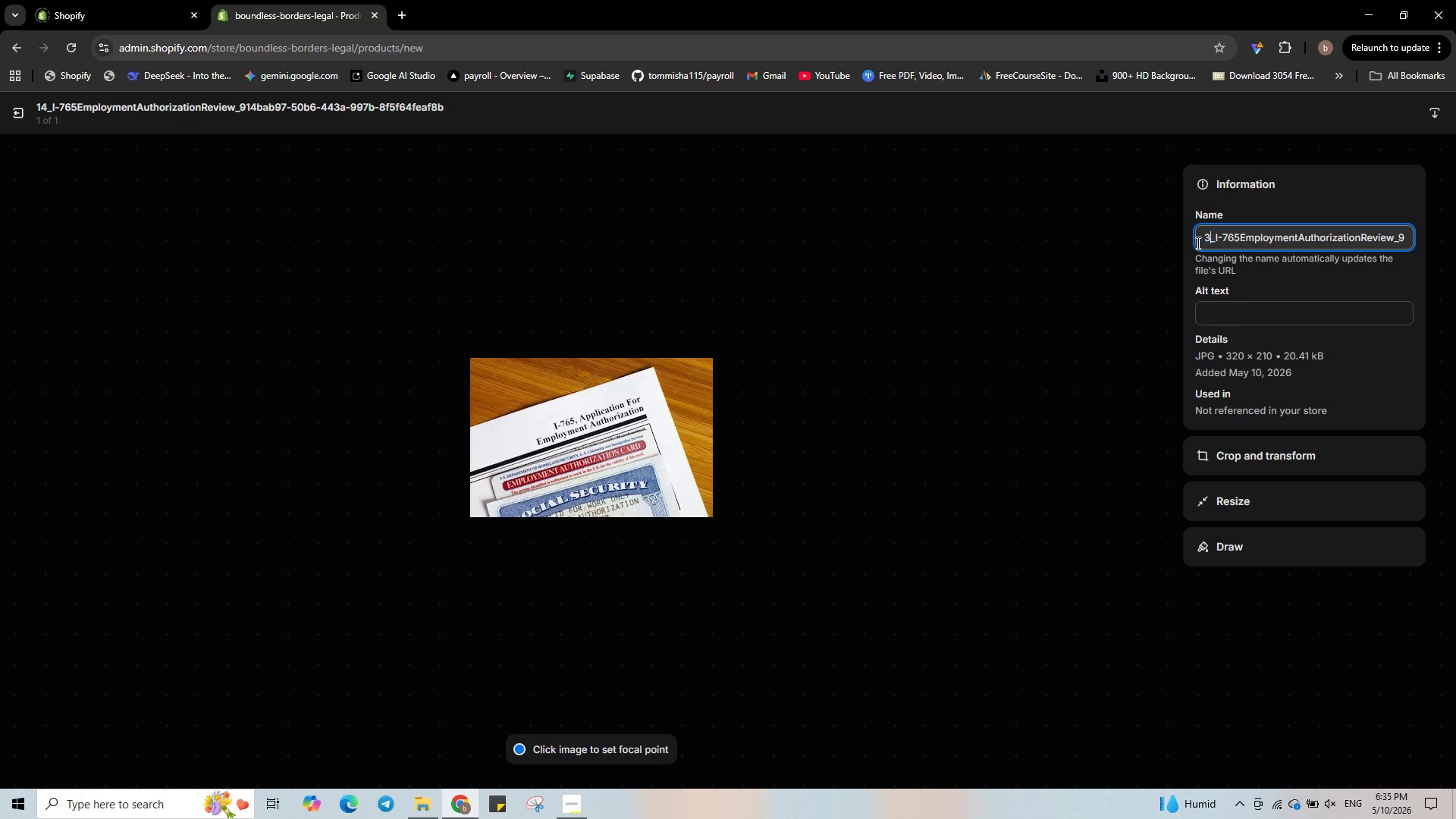 
key(Numpad3)
 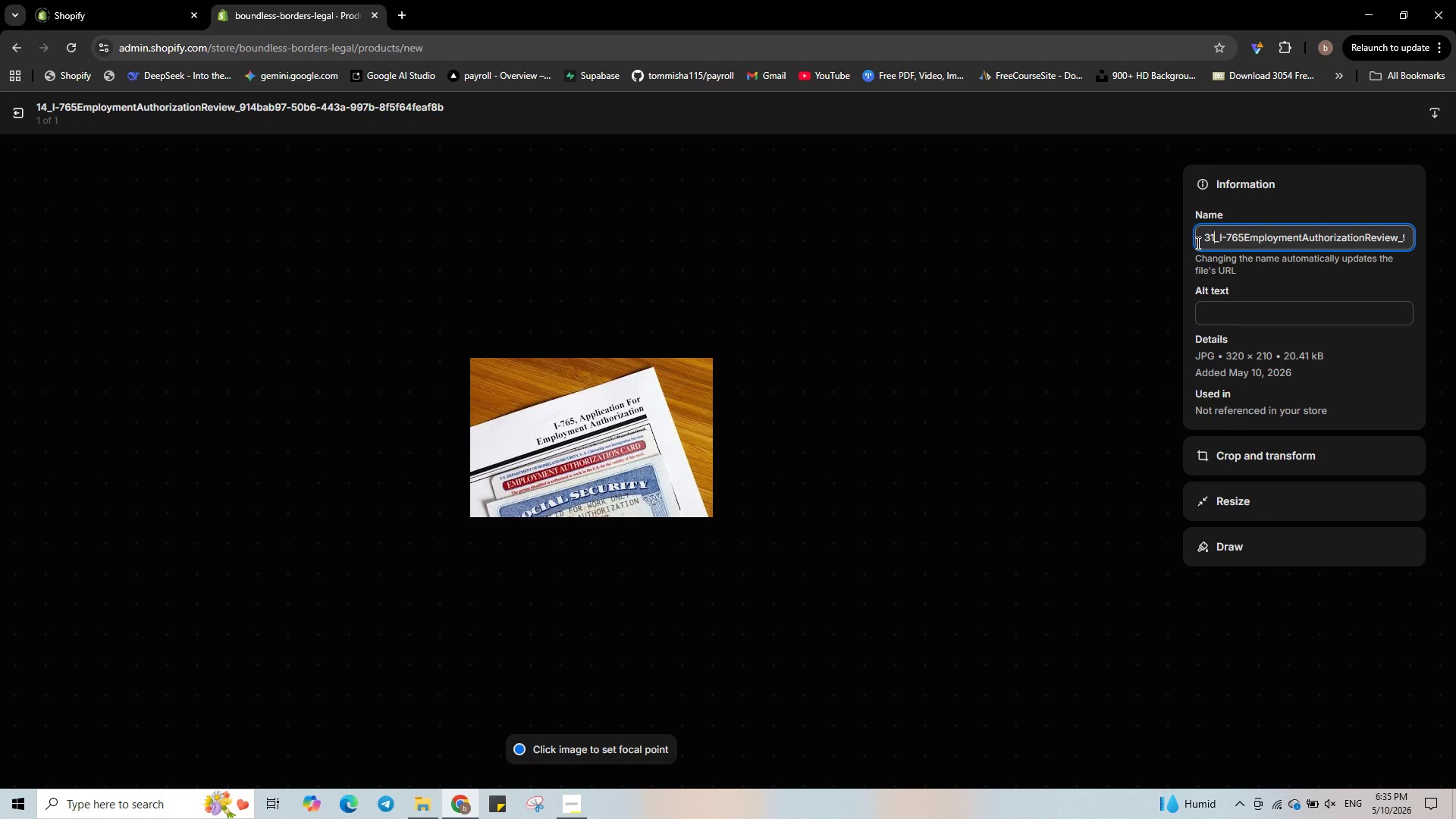 
key(Numpad1)
 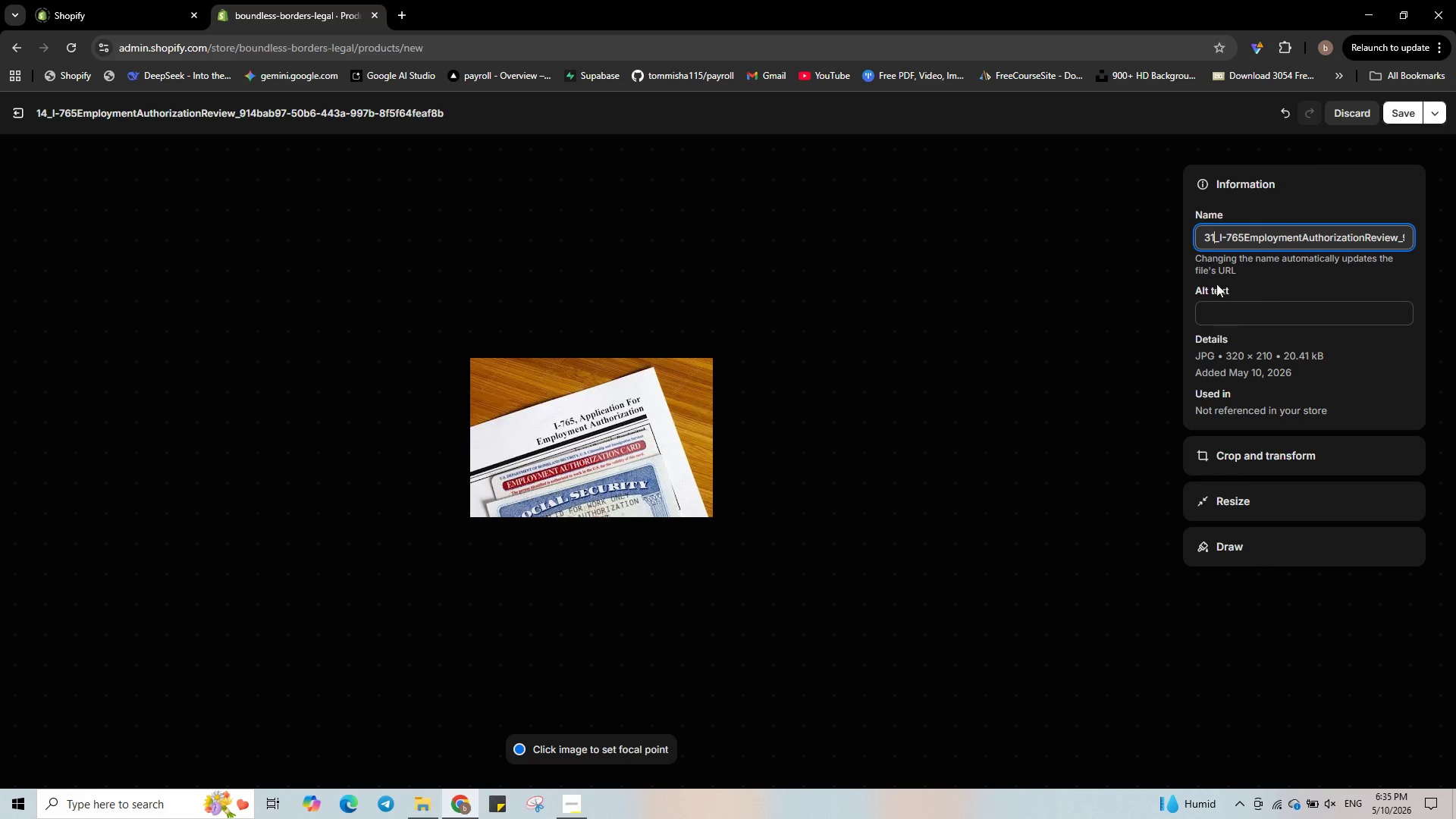 
left_click([1256, 315])
 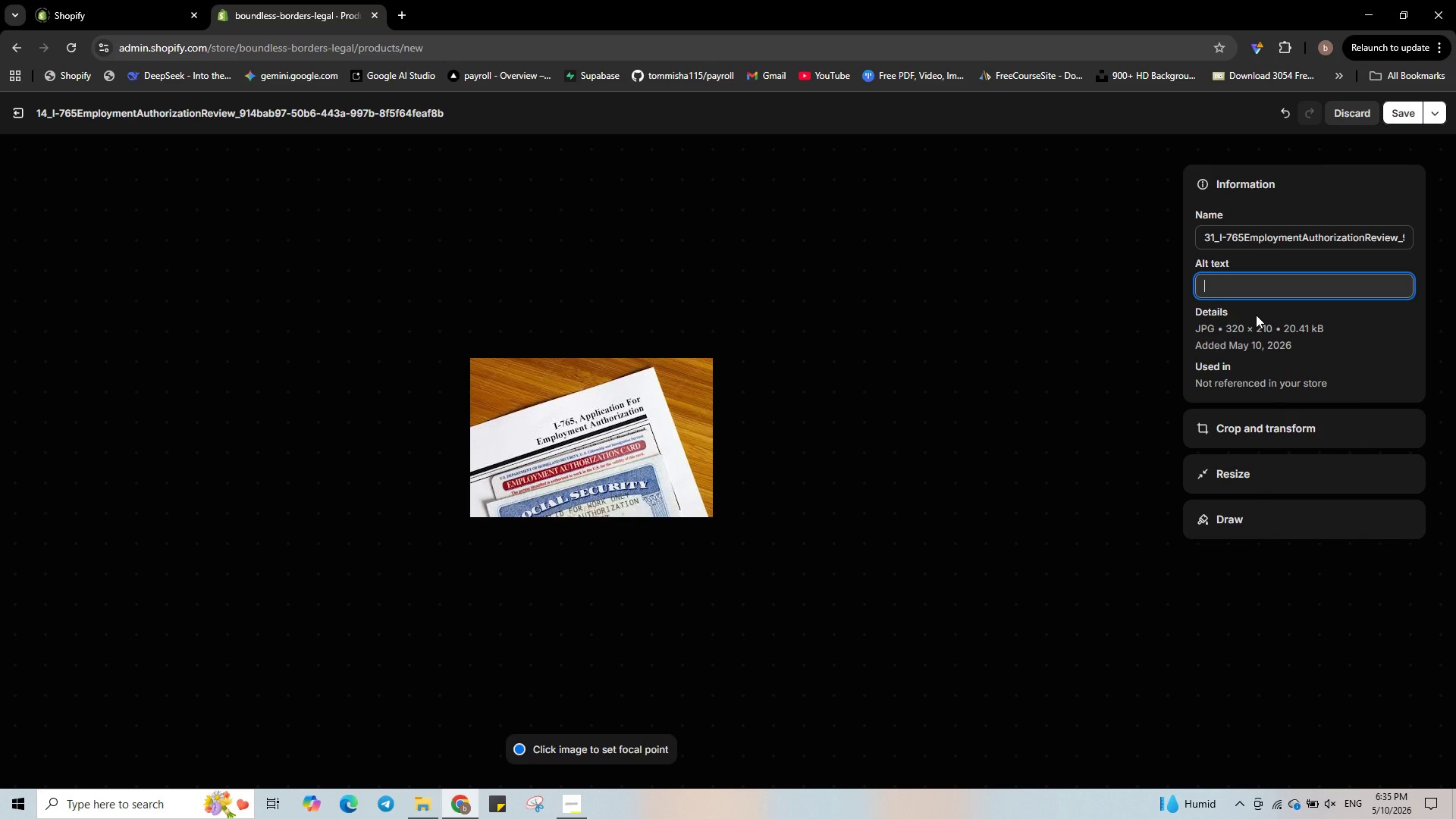 
type(I-765 employement authorization review icon - family imigrant)
 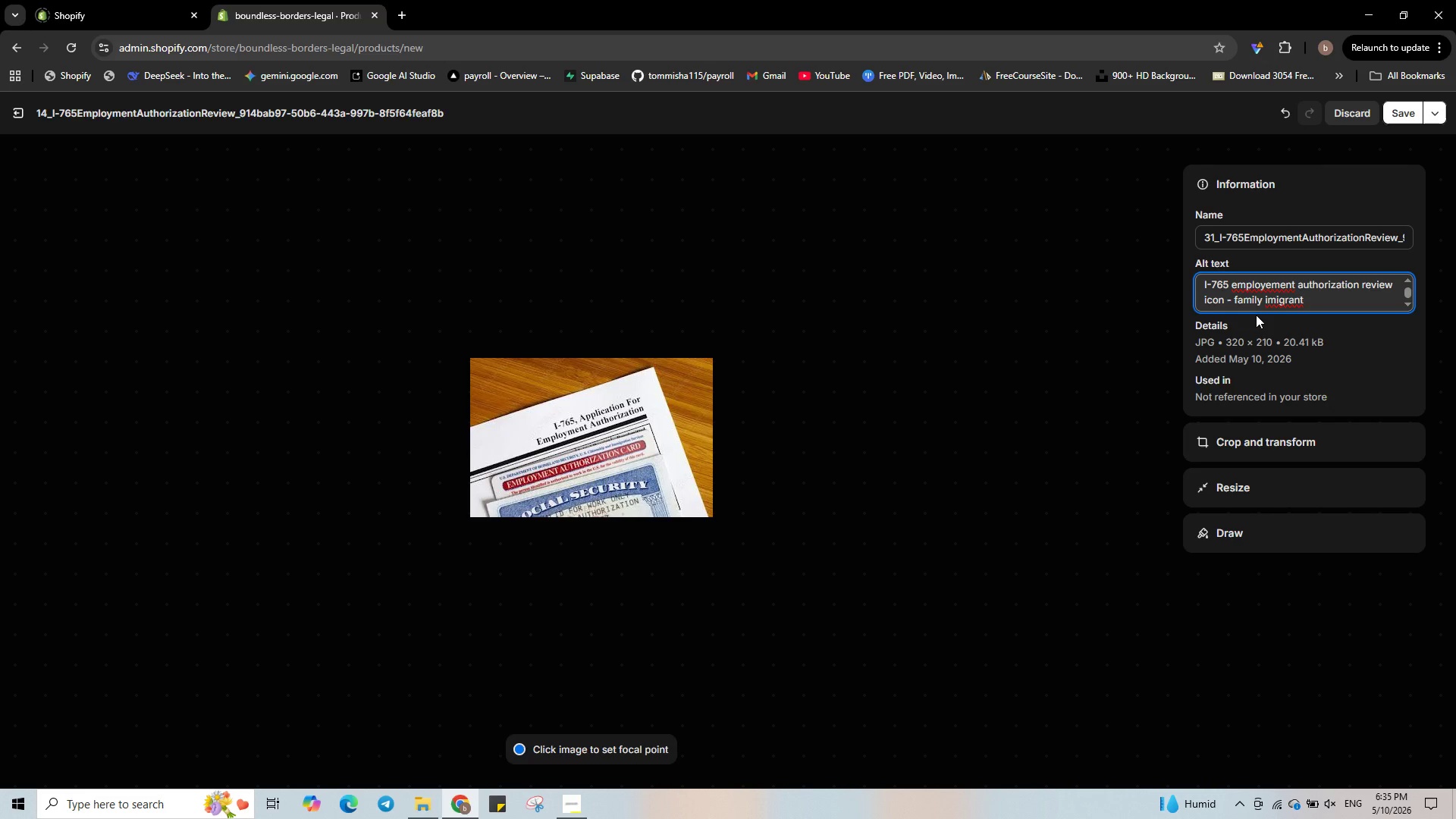 
wait(7.83)
 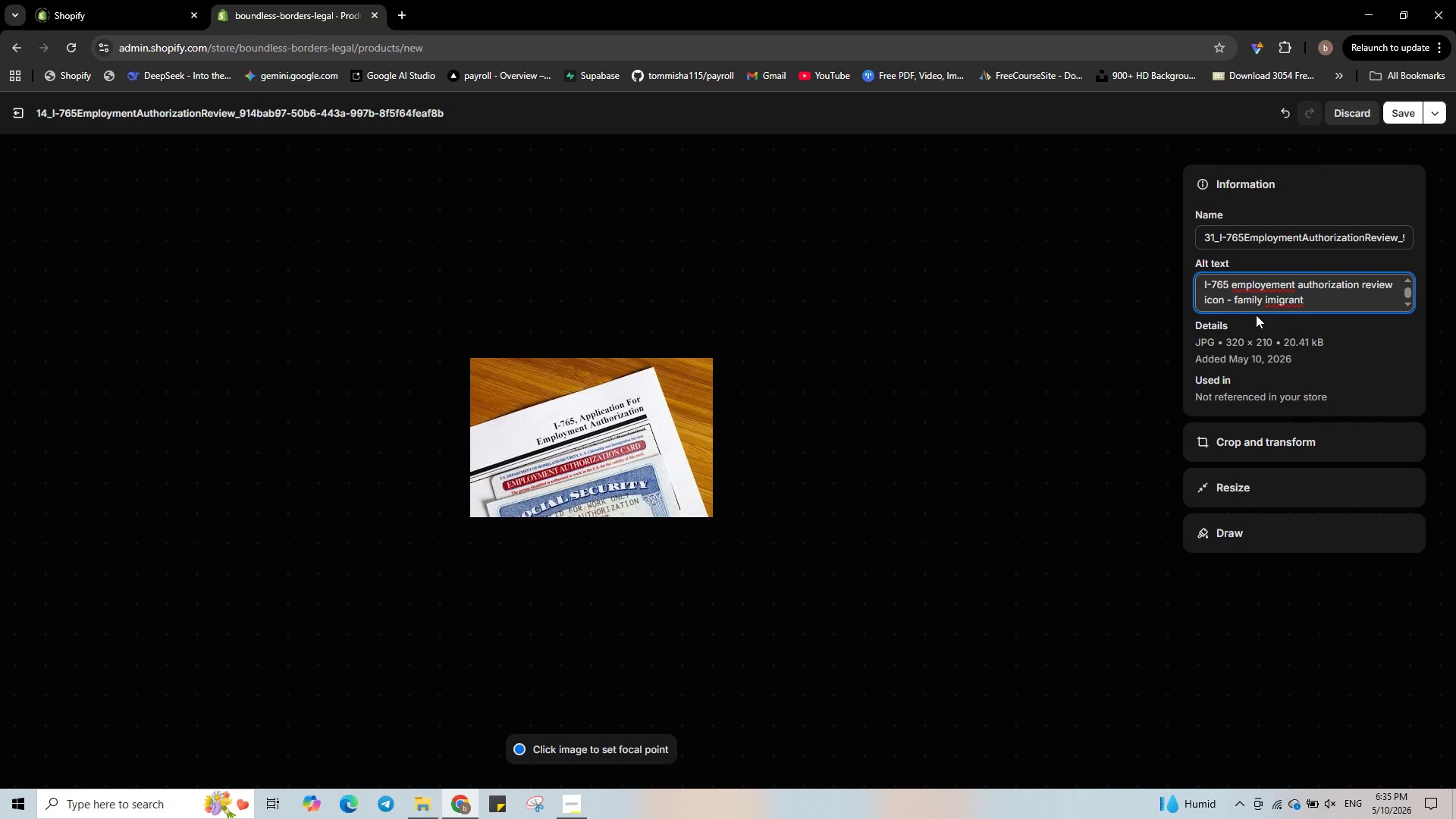 
key(Backspace)
key(Backspace)
key(Backspace)
key(Backspace)
key(Backspace)
key(Backspace)
type(miigration lefgal)
 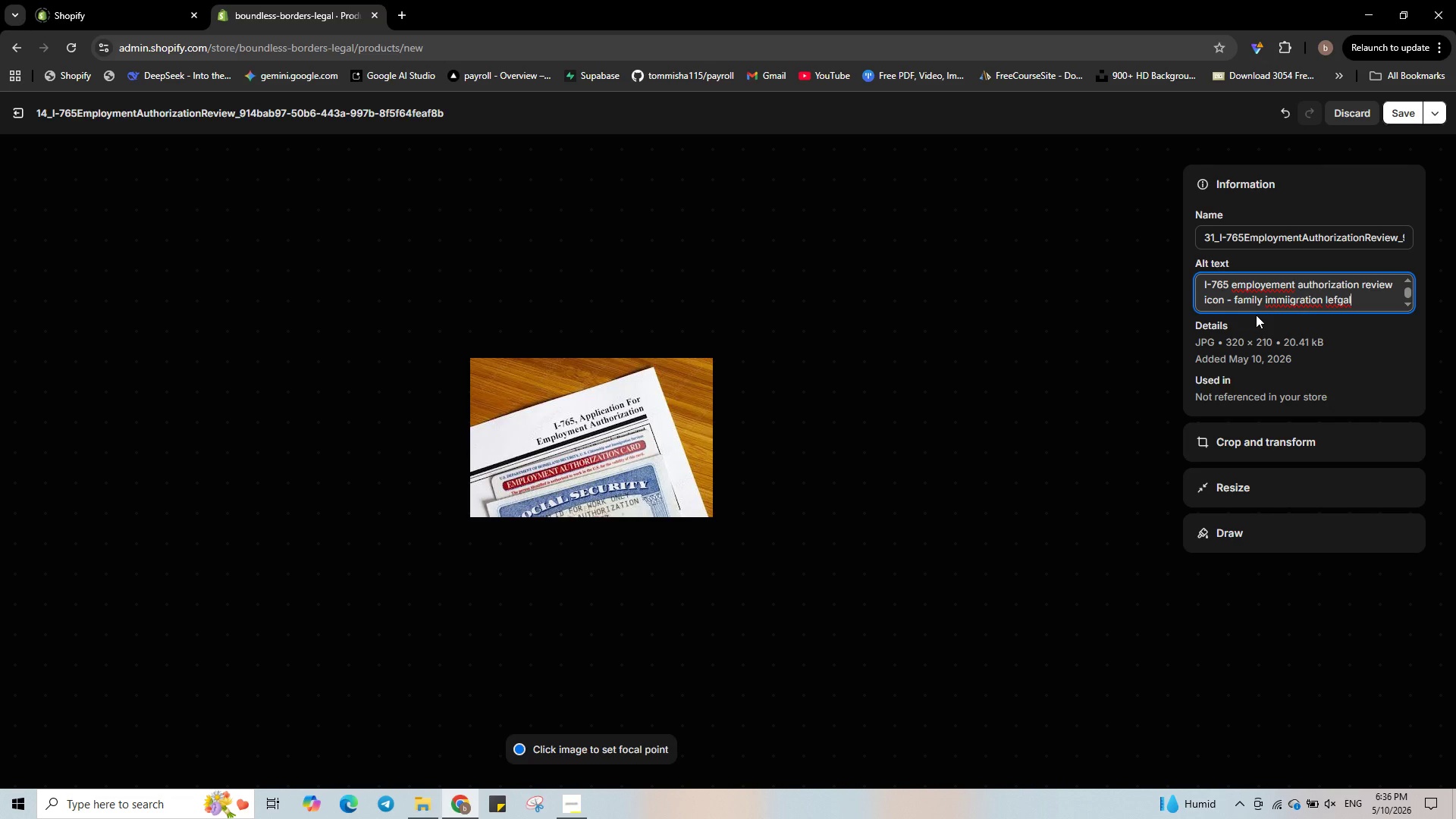 
key(ArrowLeft)
 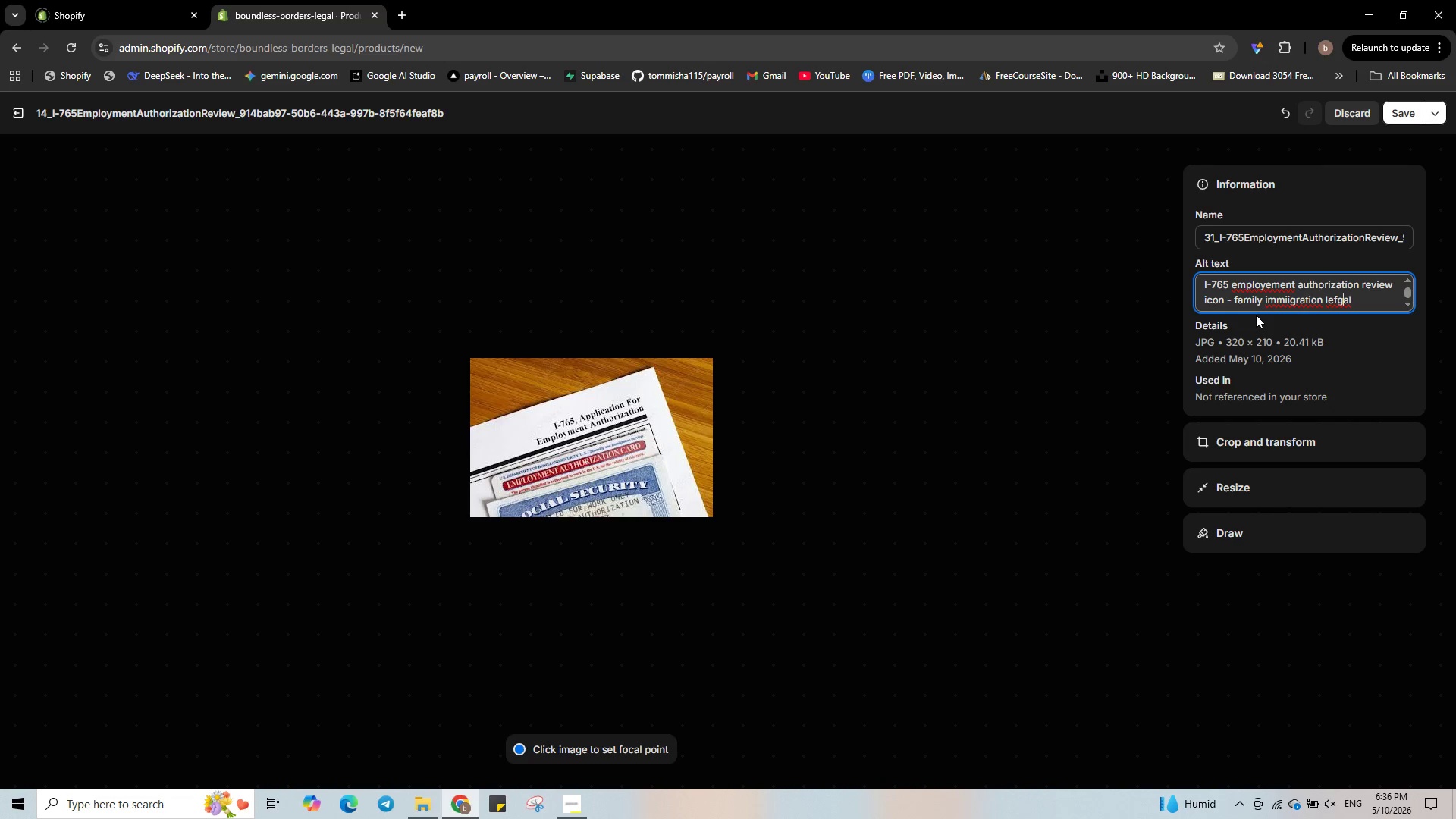 
key(ArrowLeft)
 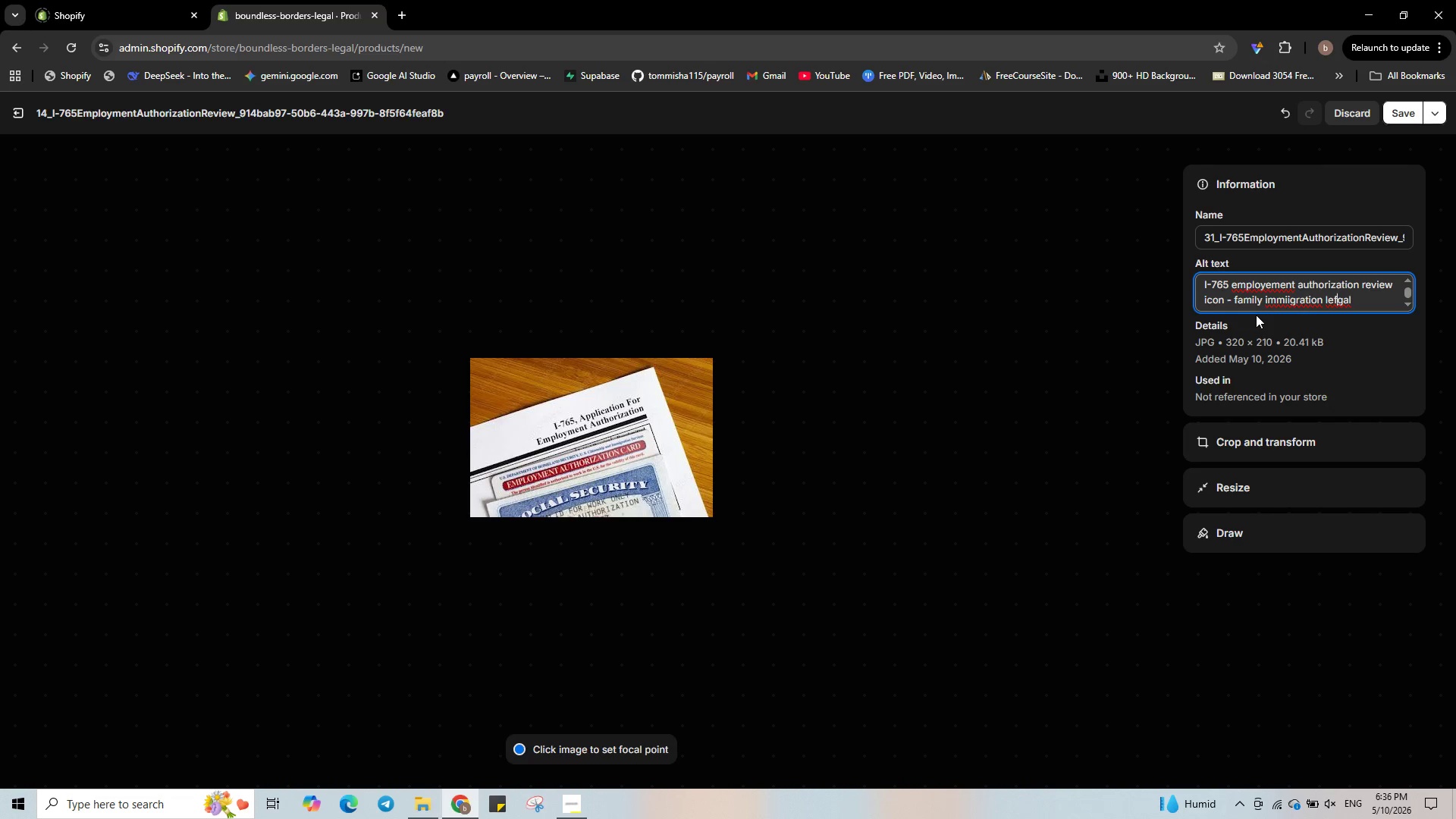 
key(ArrowLeft)
 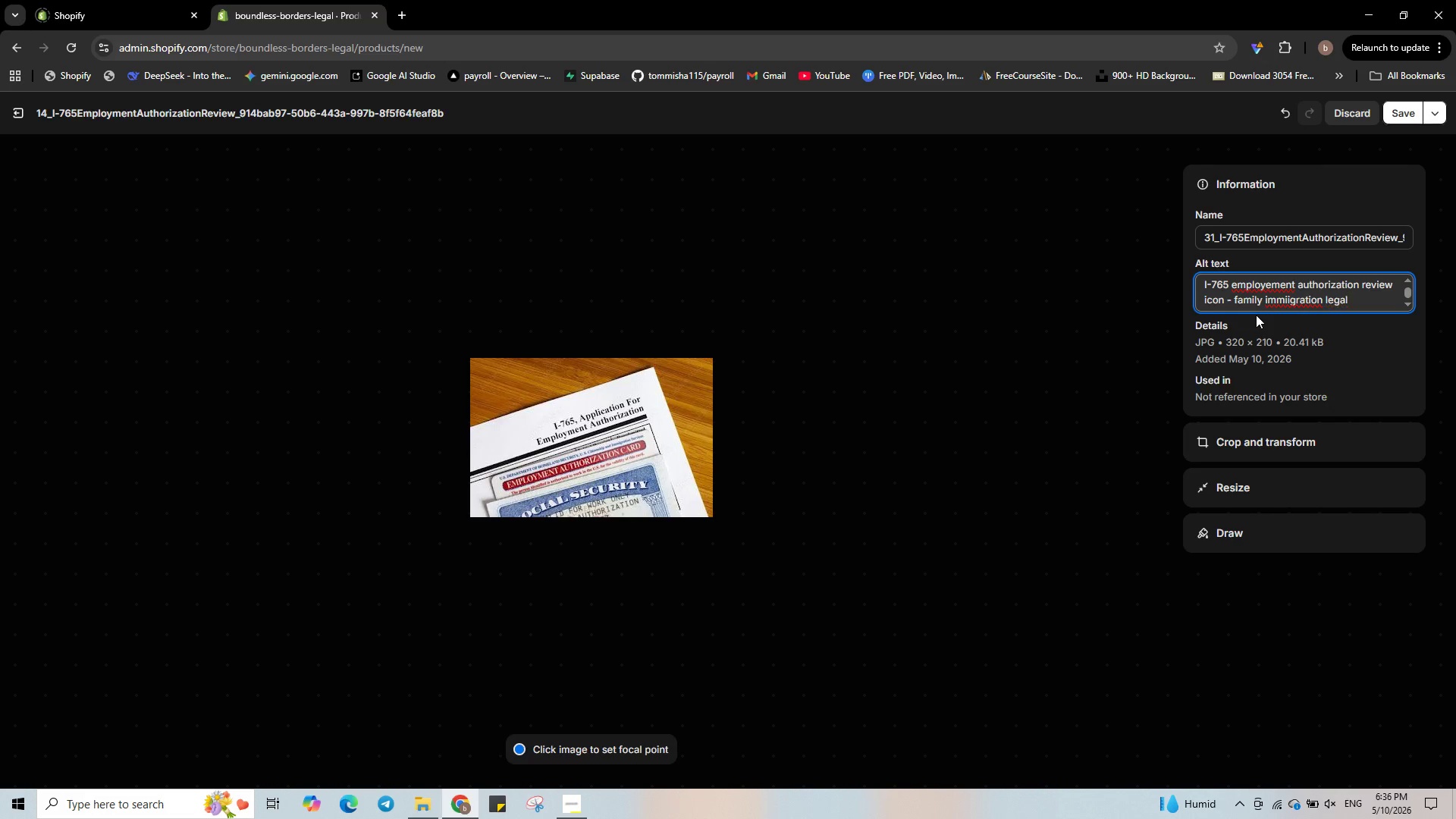 
key(Backspace)
type( service)
 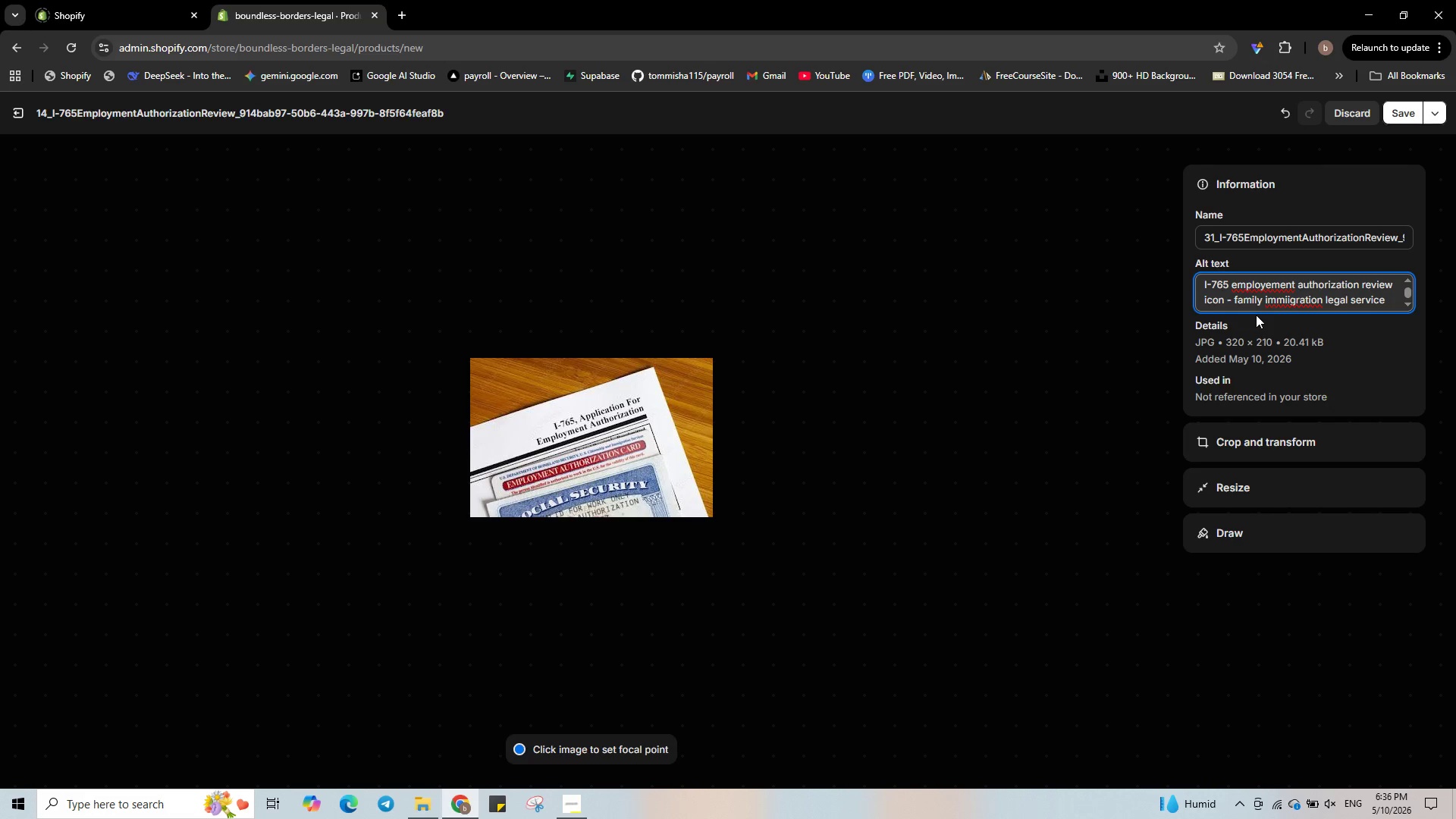 
hold_key(key=ArrowRight, duration=0.56)
 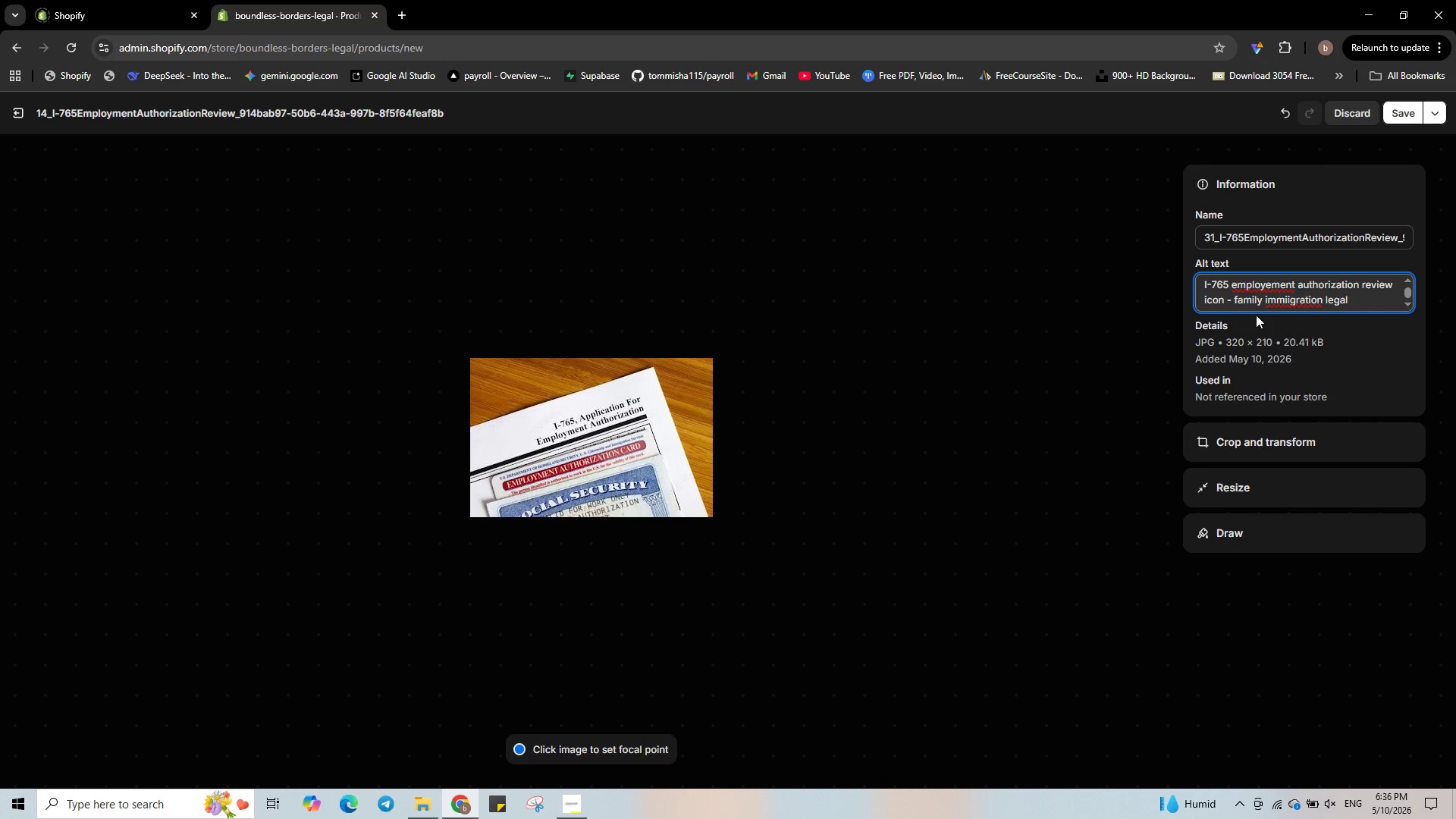 
right_click([1264, 286])
 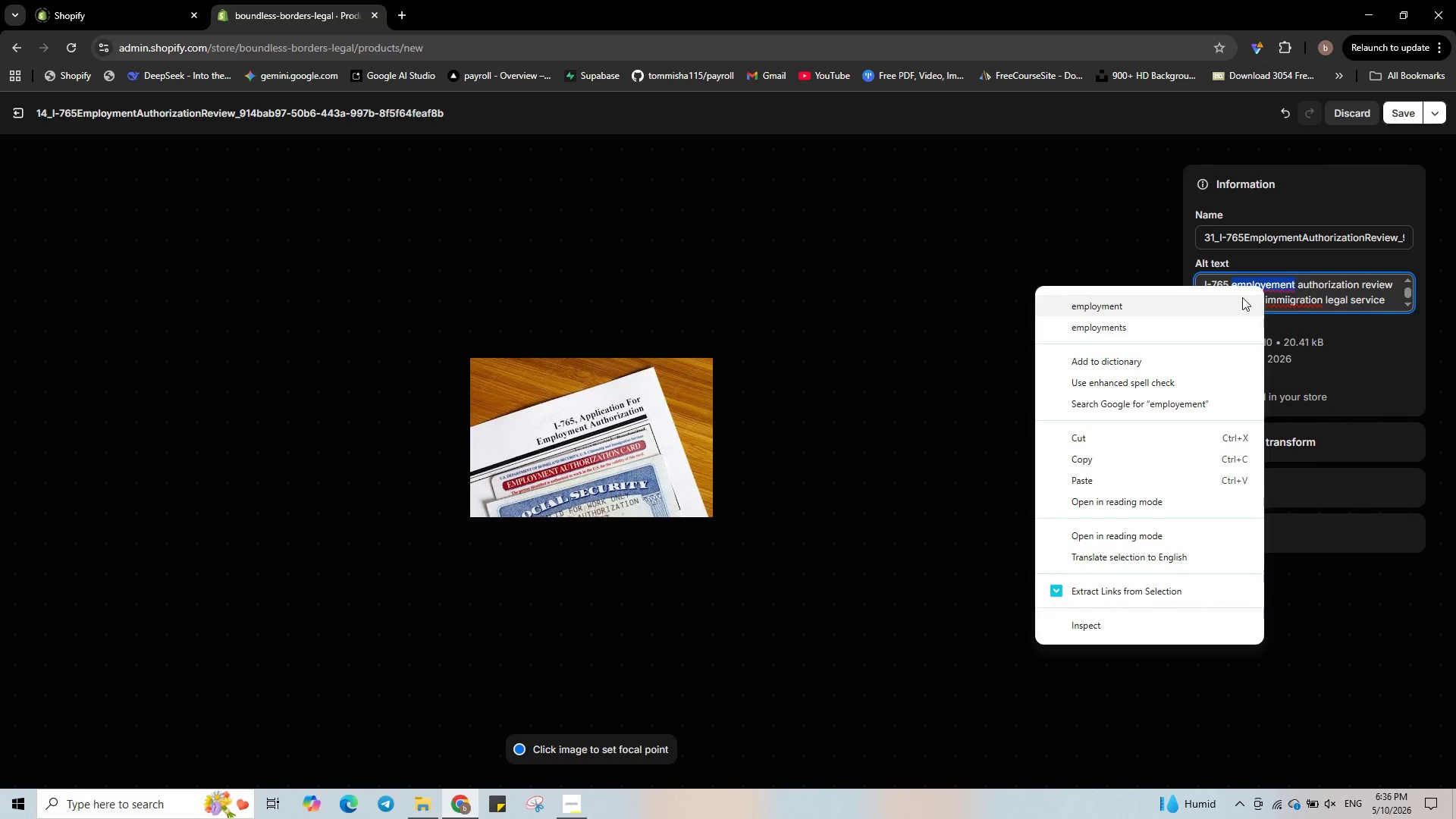 
left_click([1238, 299])
 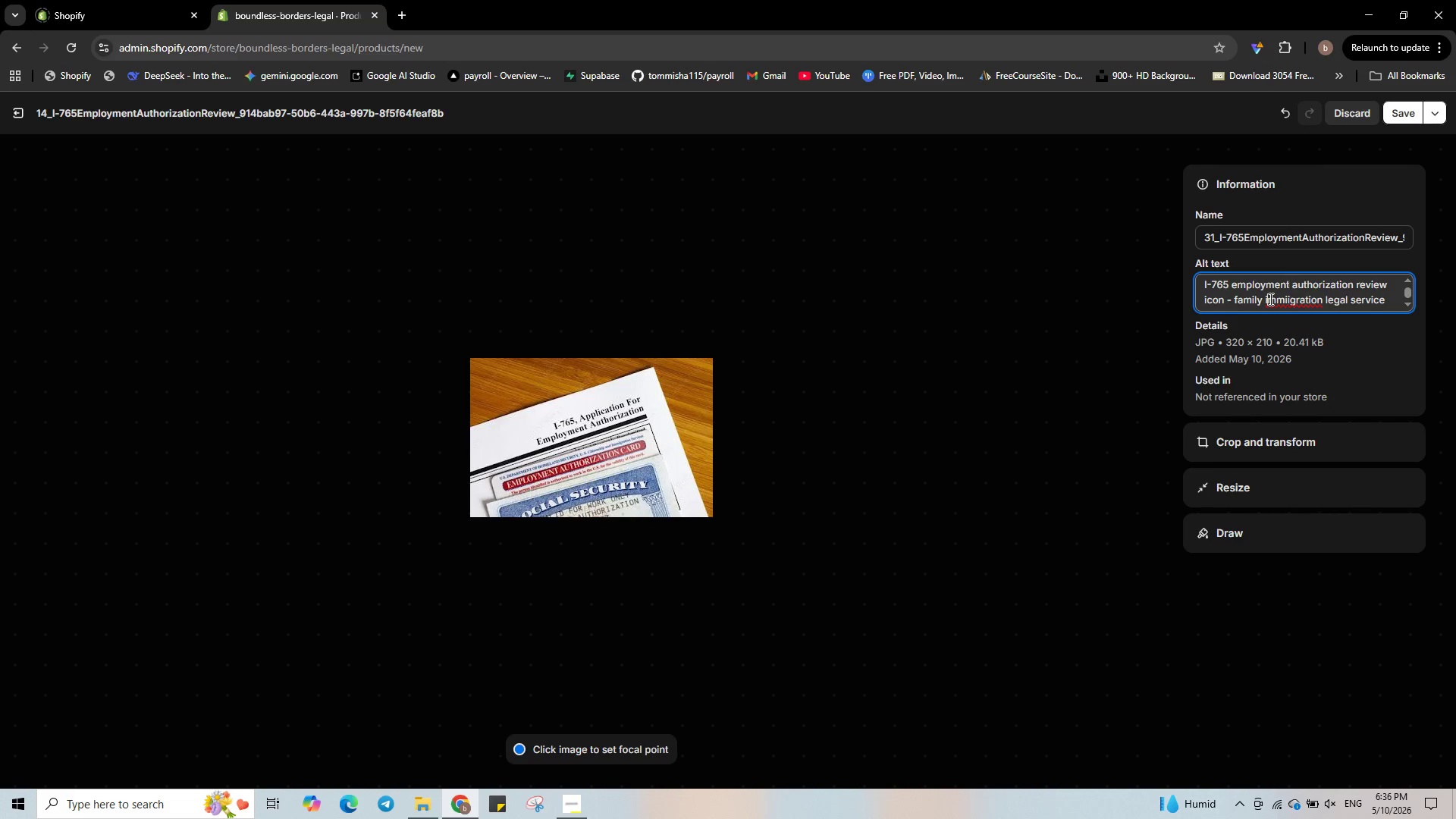 
right_click([1269, 299])
 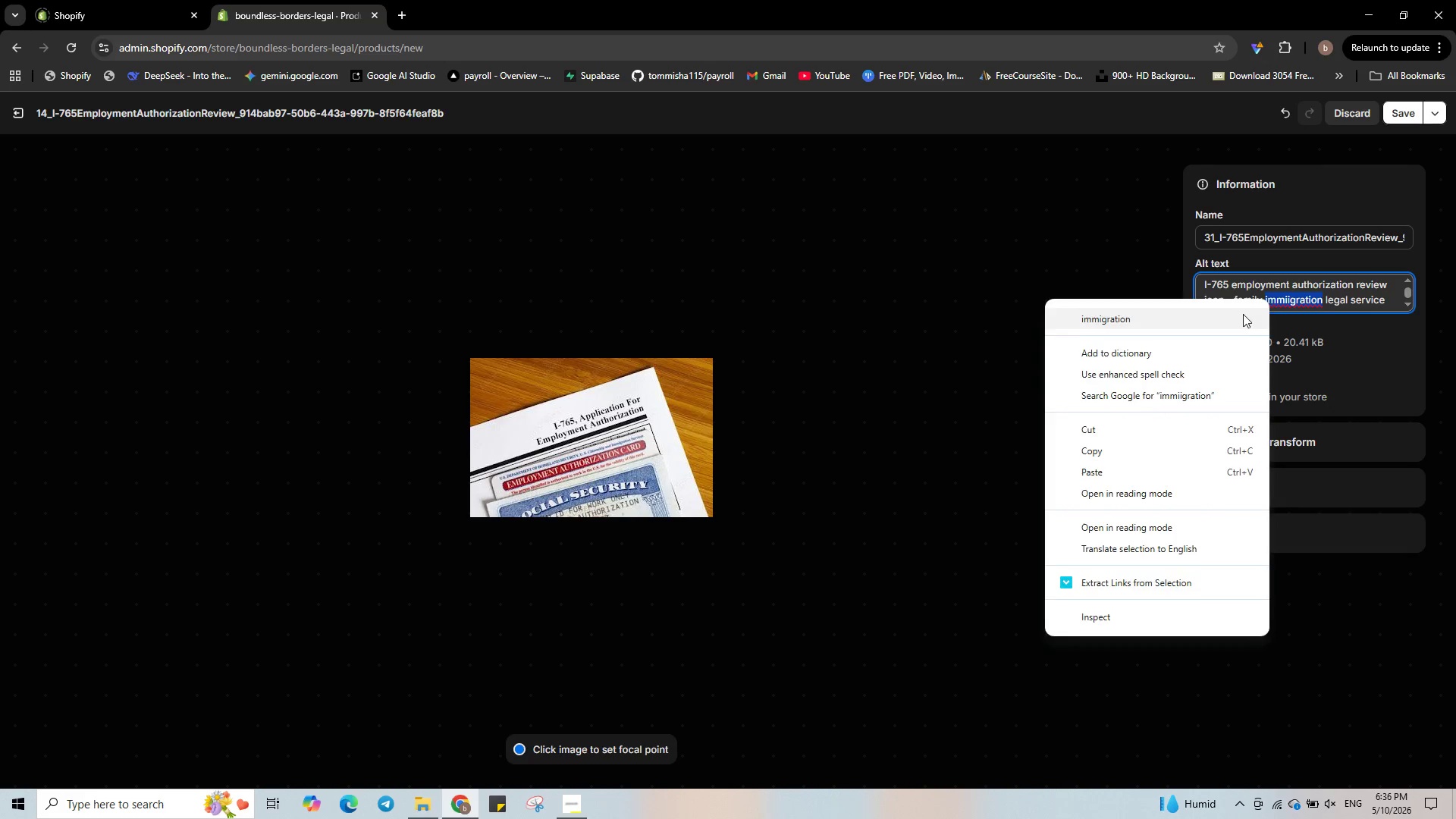 
left_click([1242, 315])
 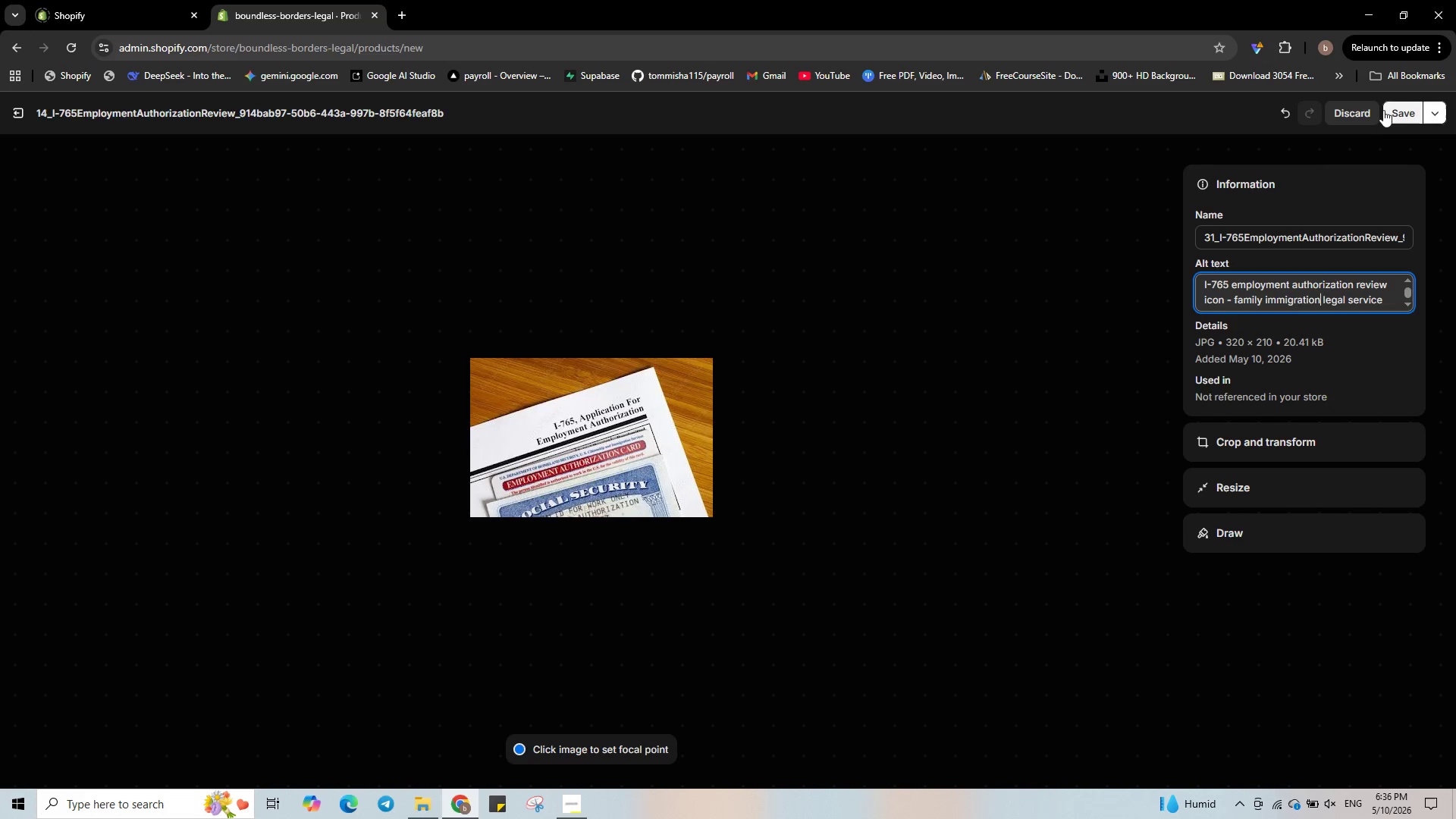 
left_click([1383, 108])
 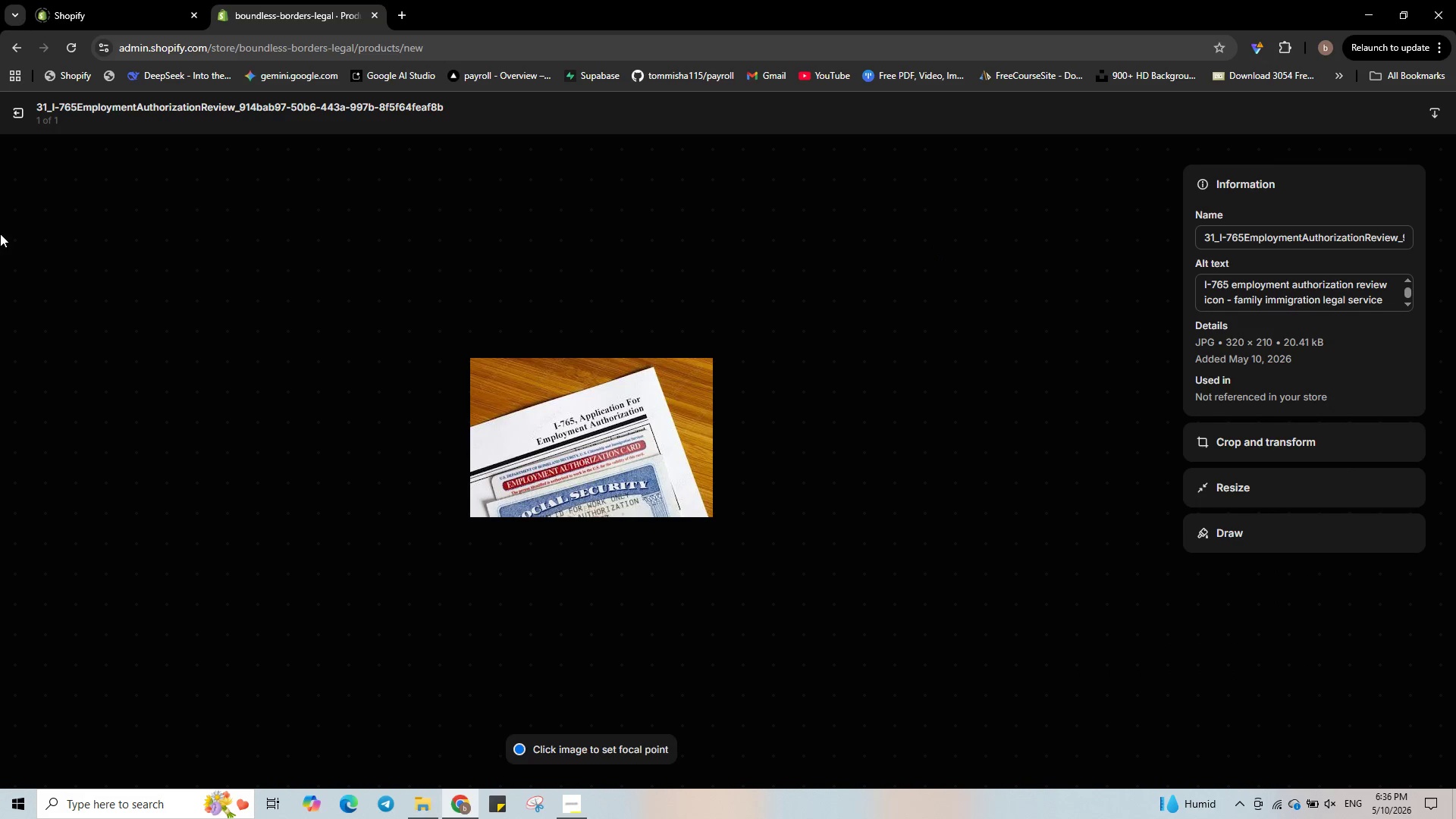 
left_click([12, 107])
 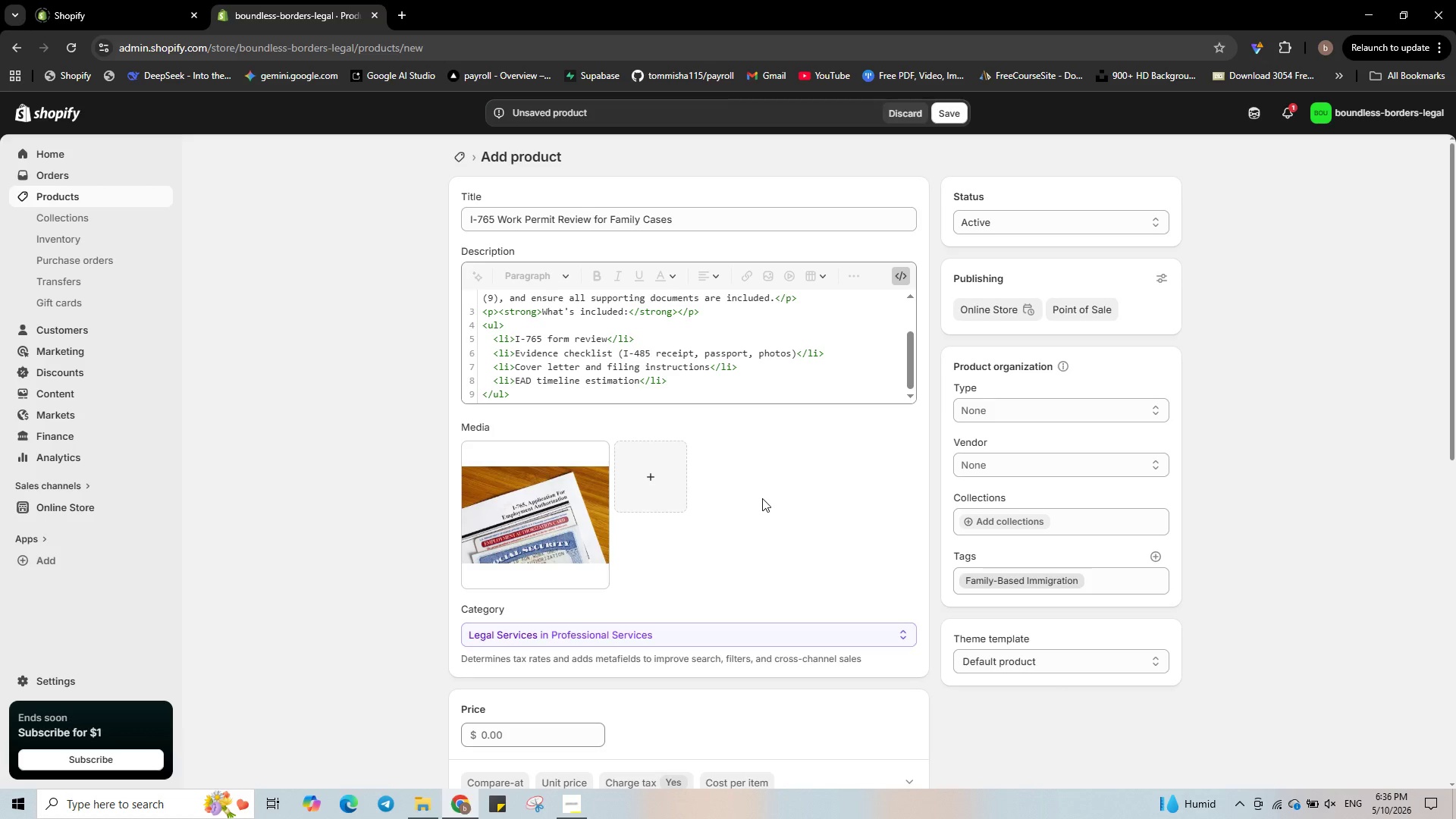 
scroll: coordinate [762, 498], scroll_direction: down, amount: 1.0
 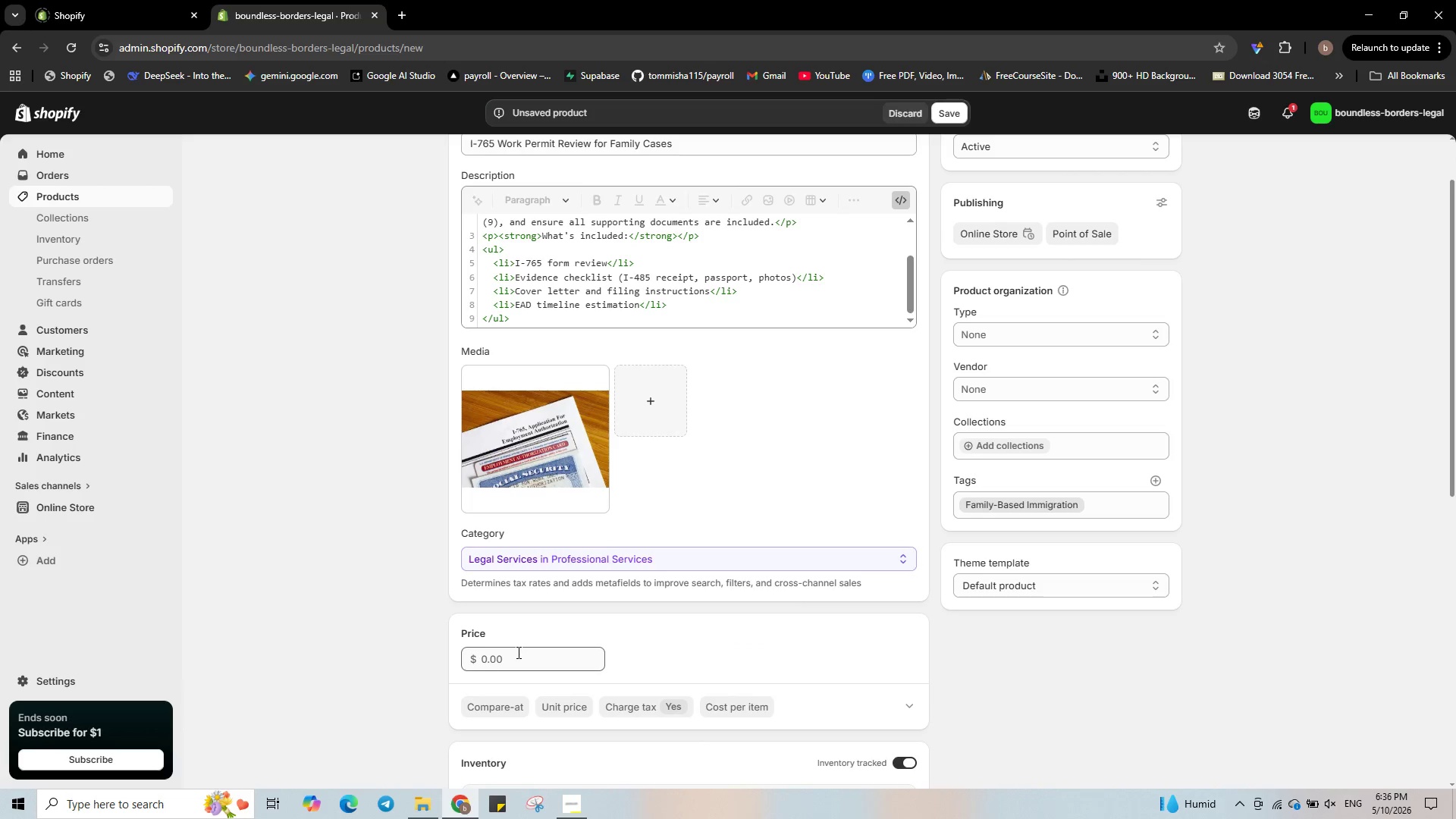 
left_click([517, 652])
 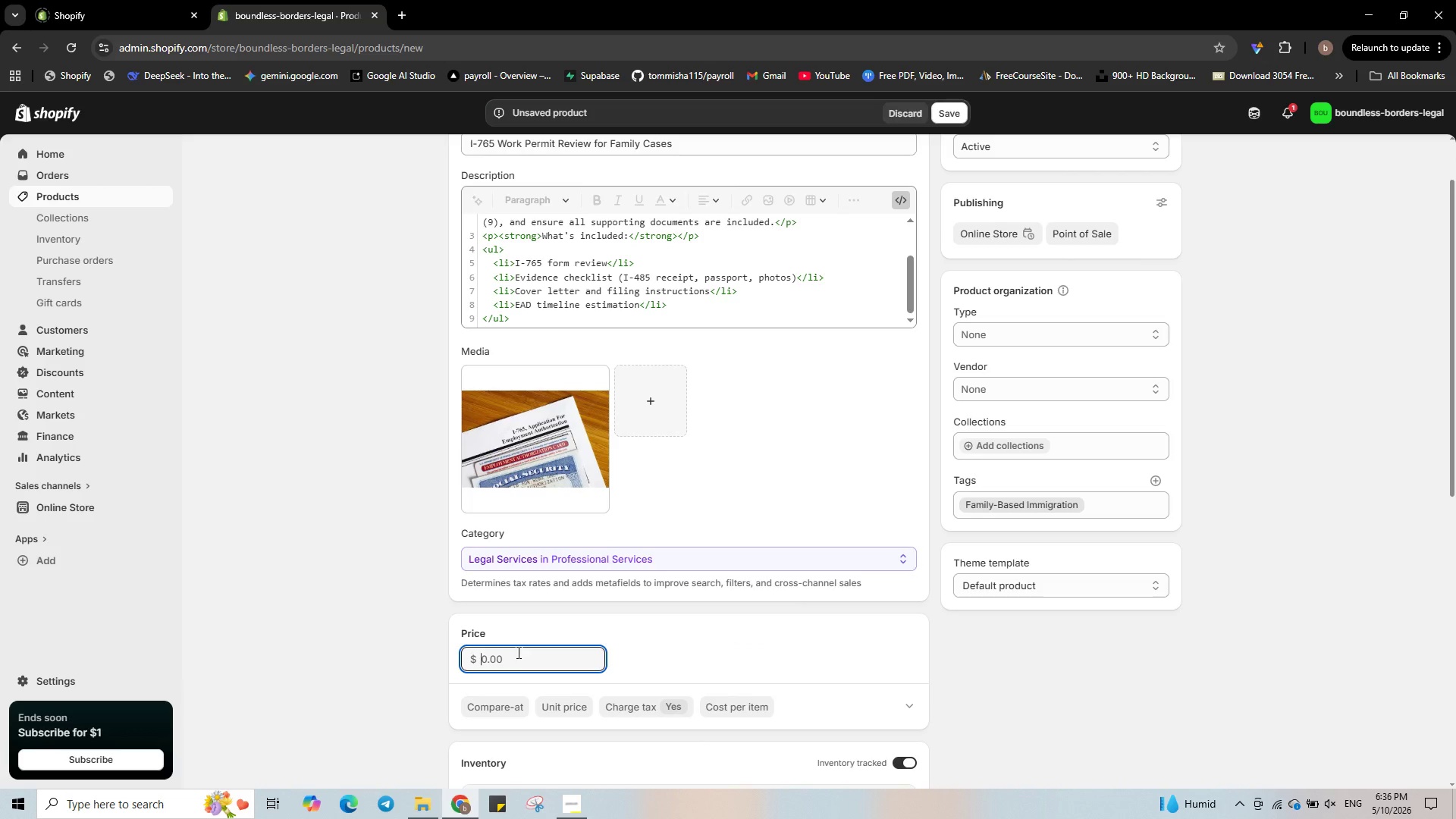 
key(Numpad1)
 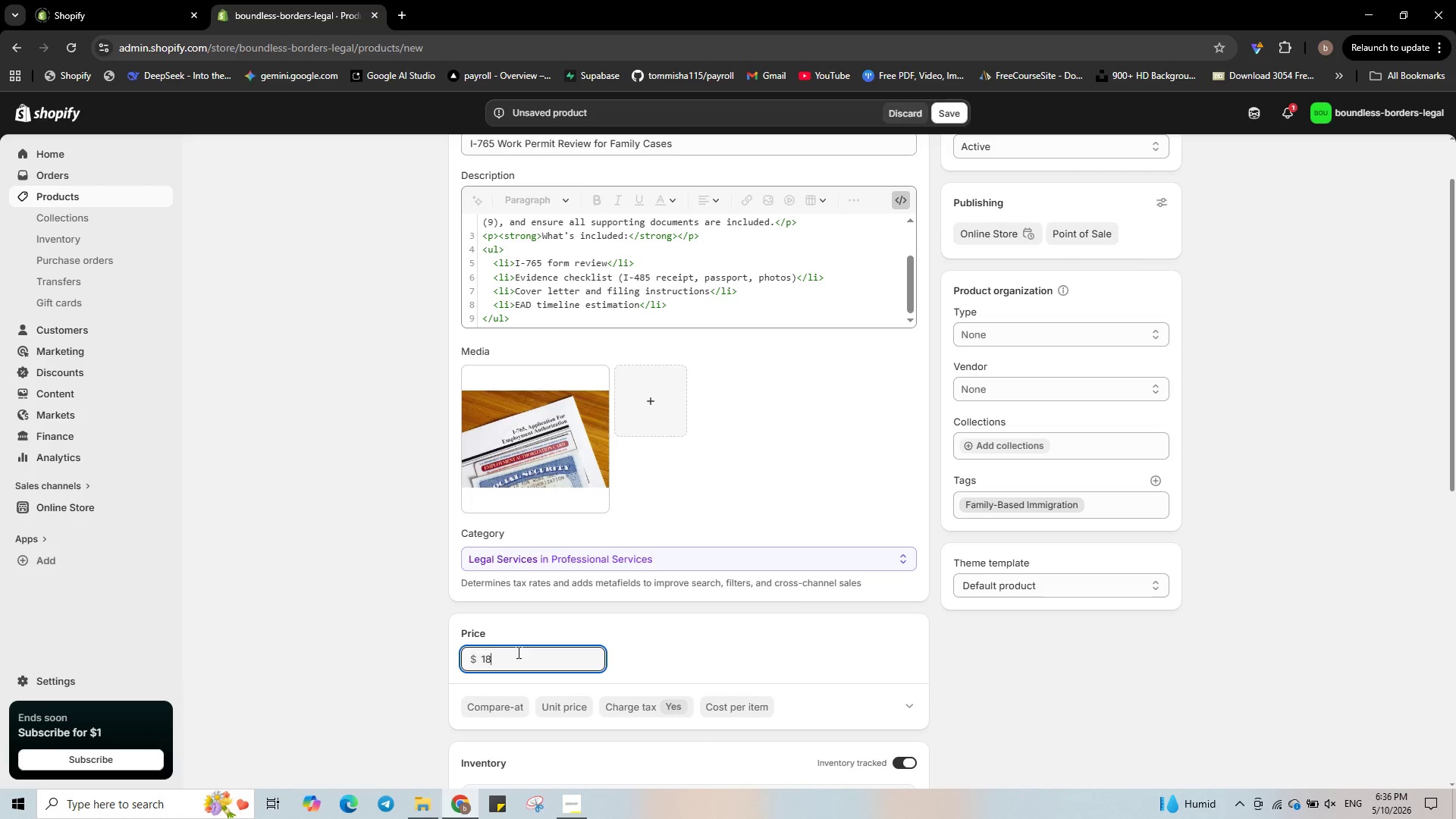 
key(Numpad8)
 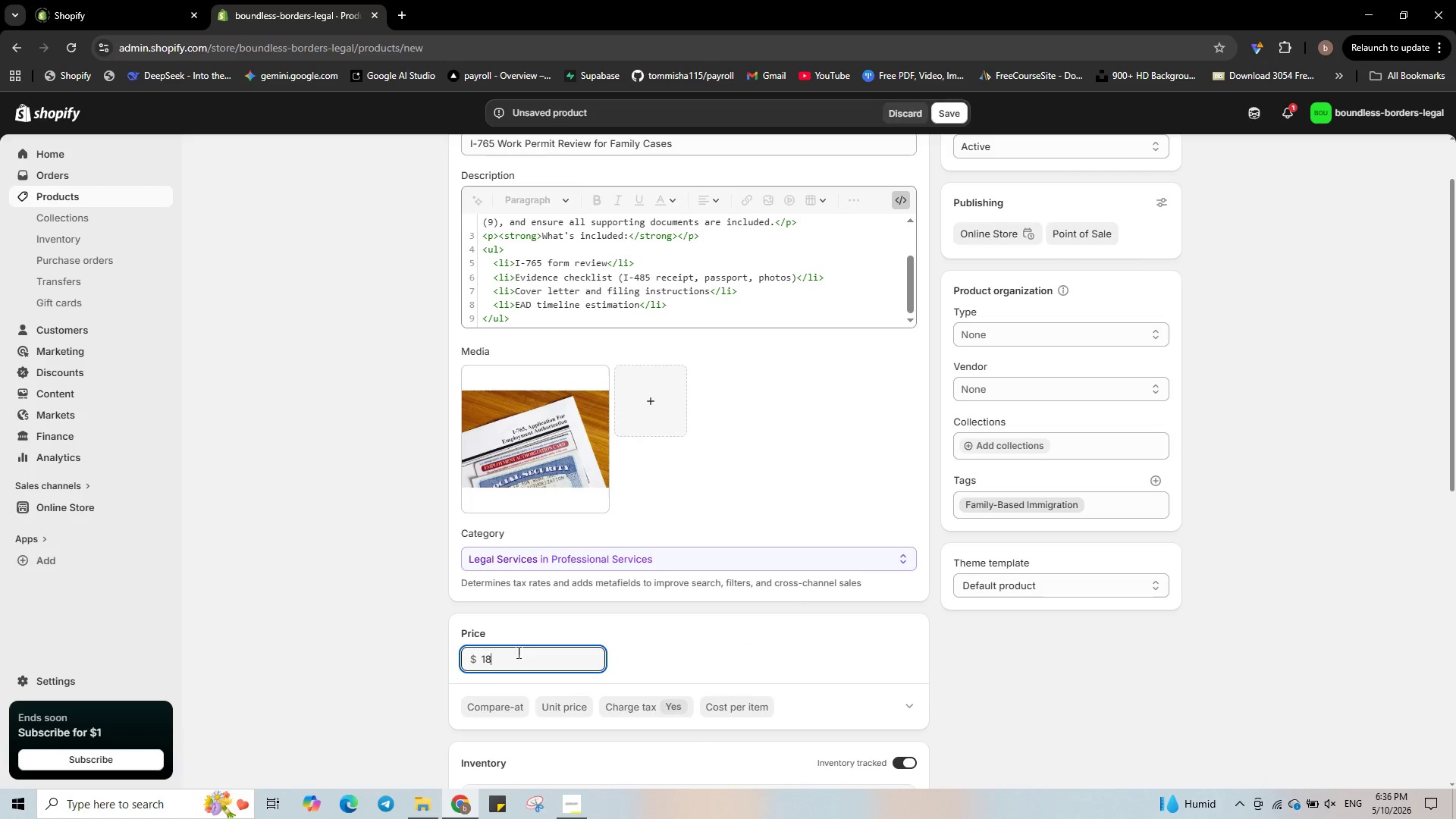 
key(Numpad3)
 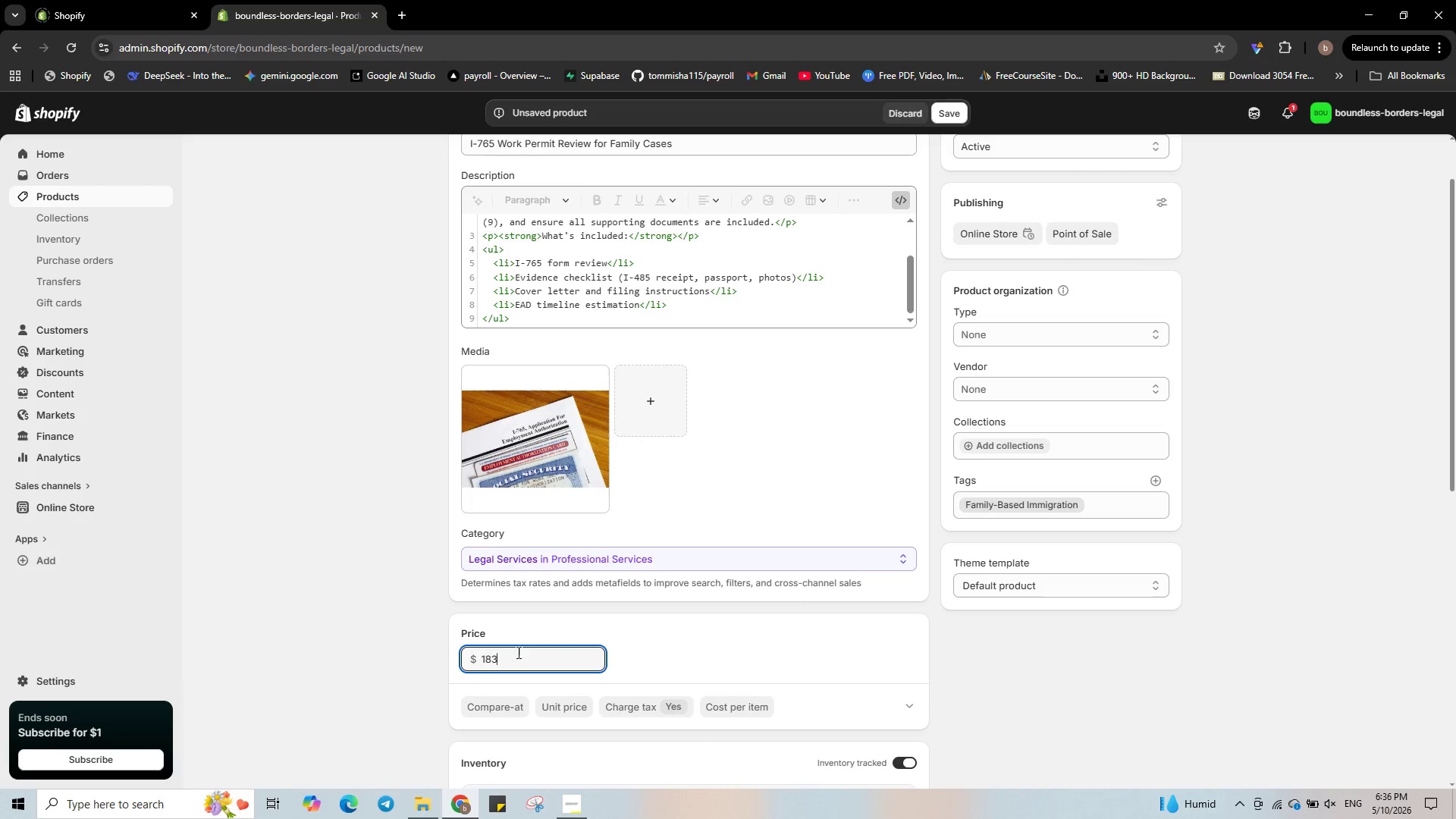 
key(Numpad3)
 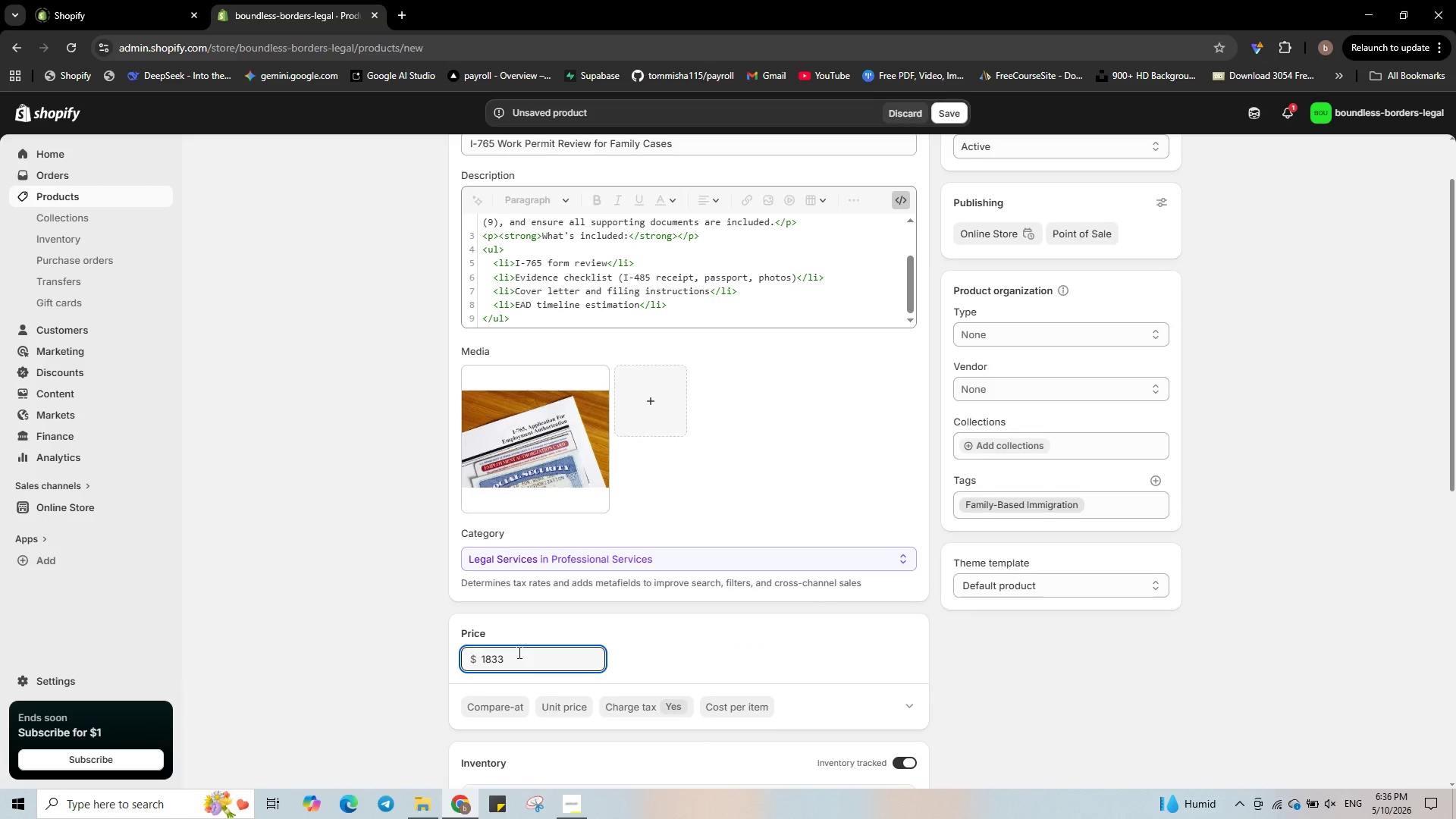 
scroll: coordinate [518, 652], scroll_direction: down, amount: 3.0
 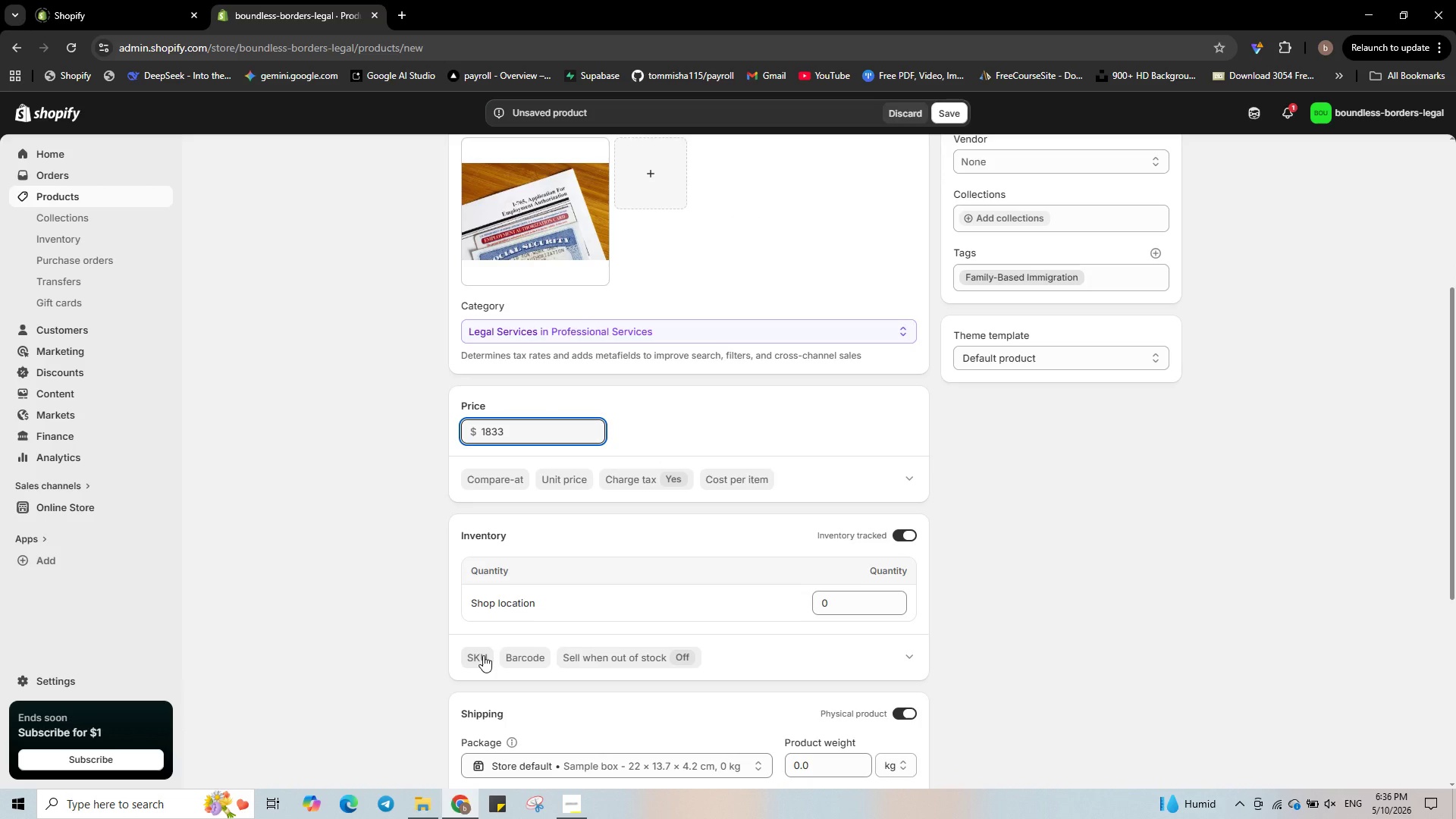 
left_click([483, 655])
 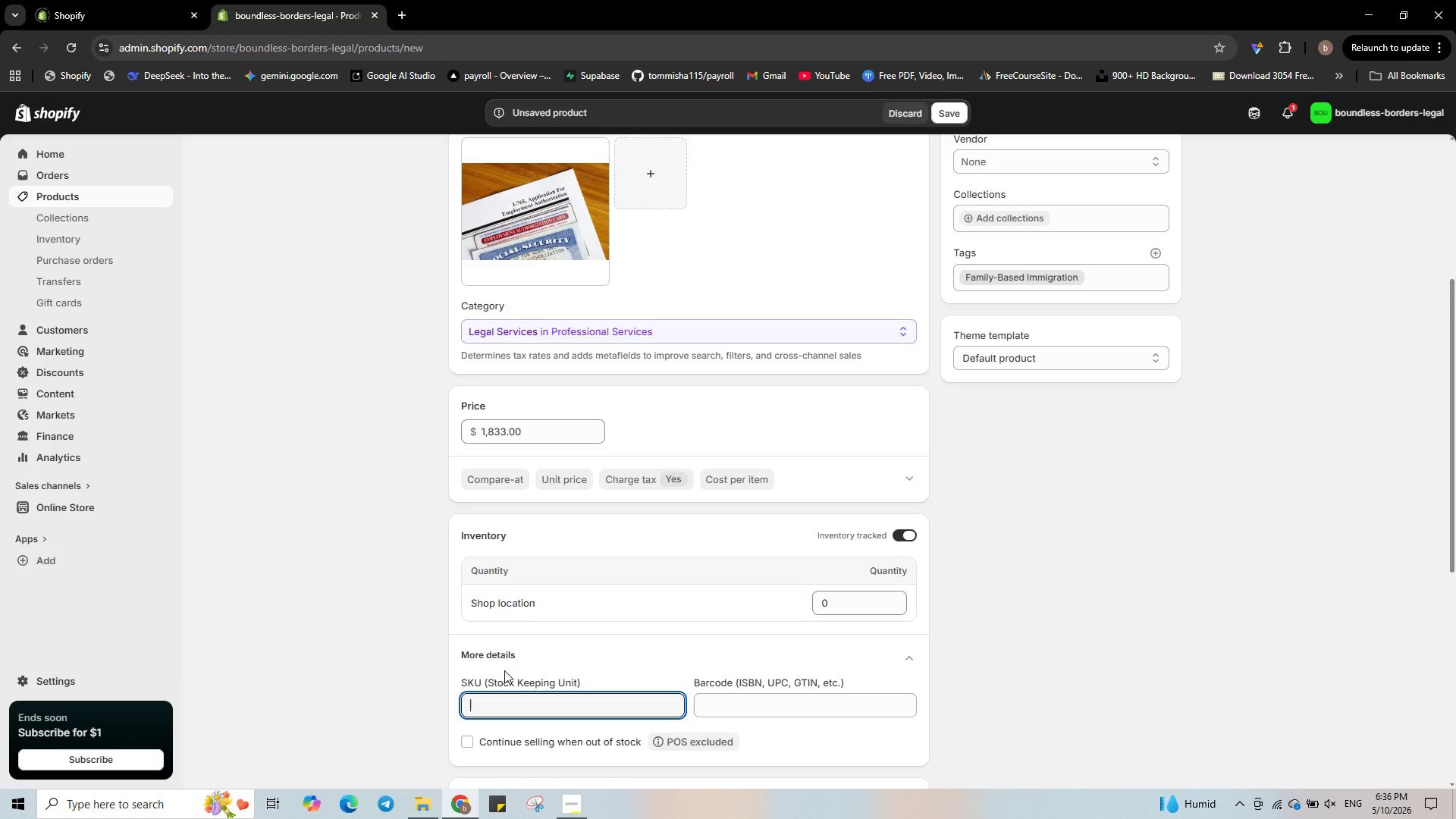 
type(BL-0031)
 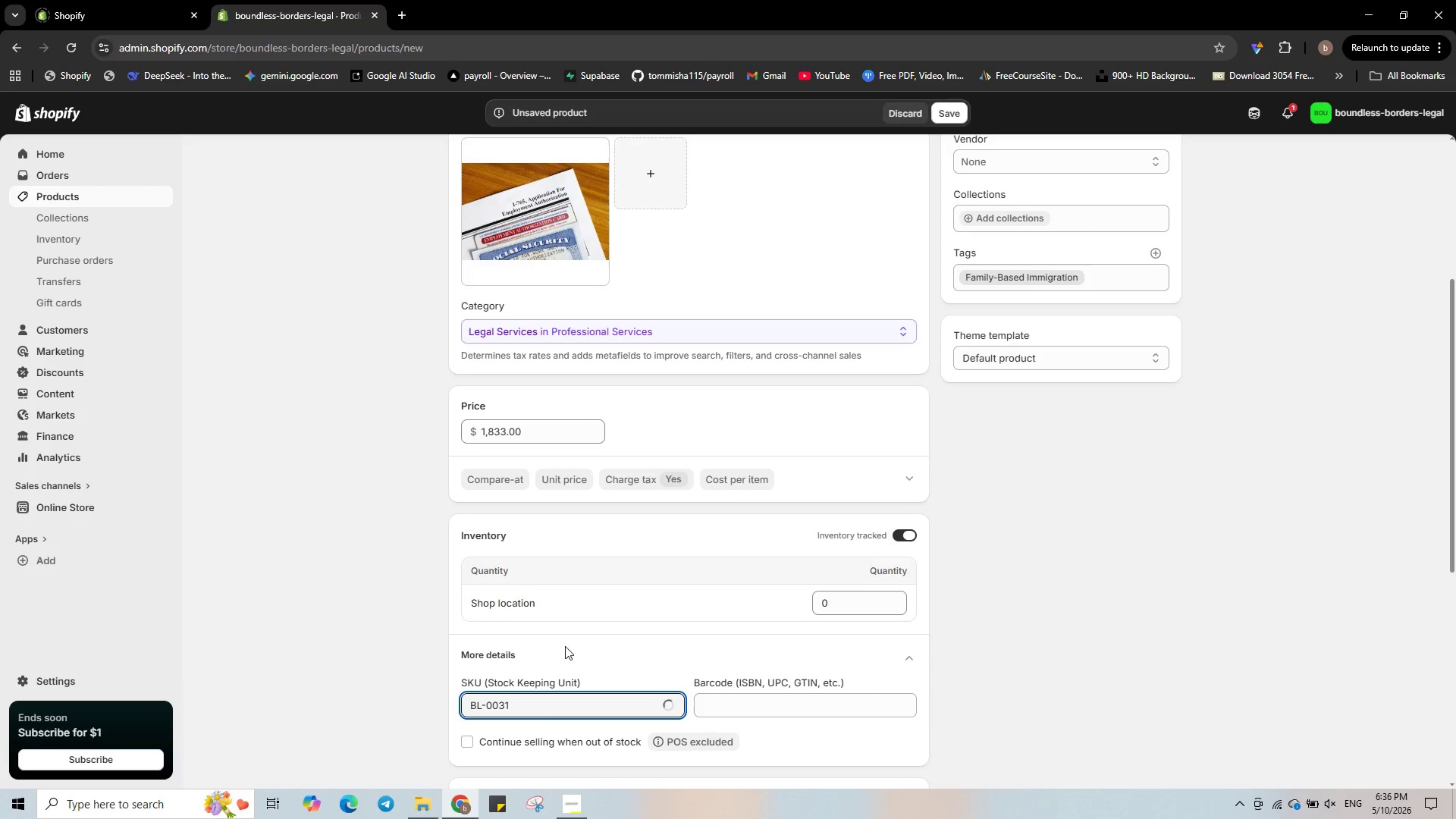 
scroll: coordinate [714, 620], scroll_direction: down, amount: 6.0
 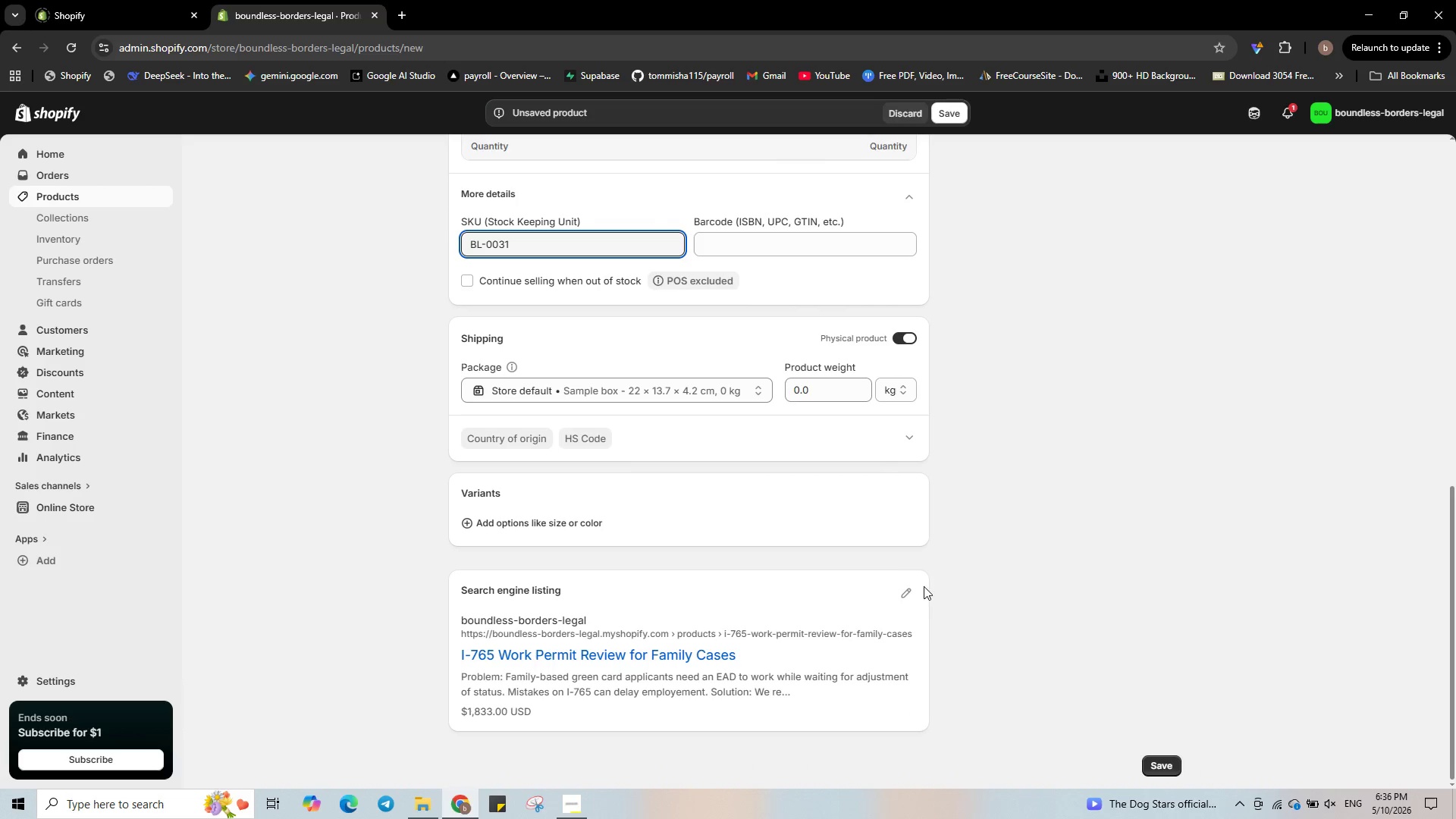 
left_click([905, 595])
 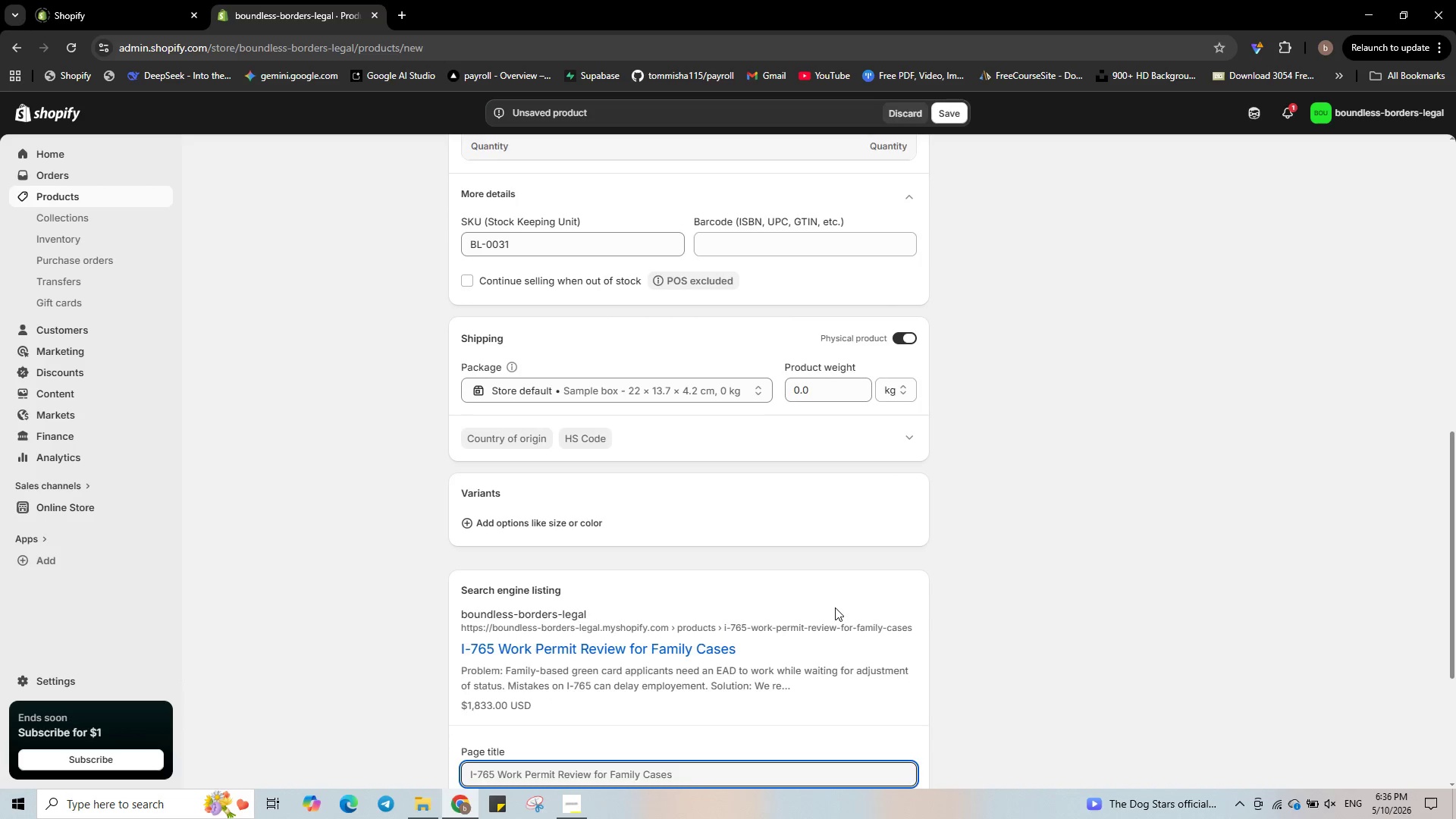 
scroll: coordinate [834, 607], scroll_direction: down, amount: 1.0
 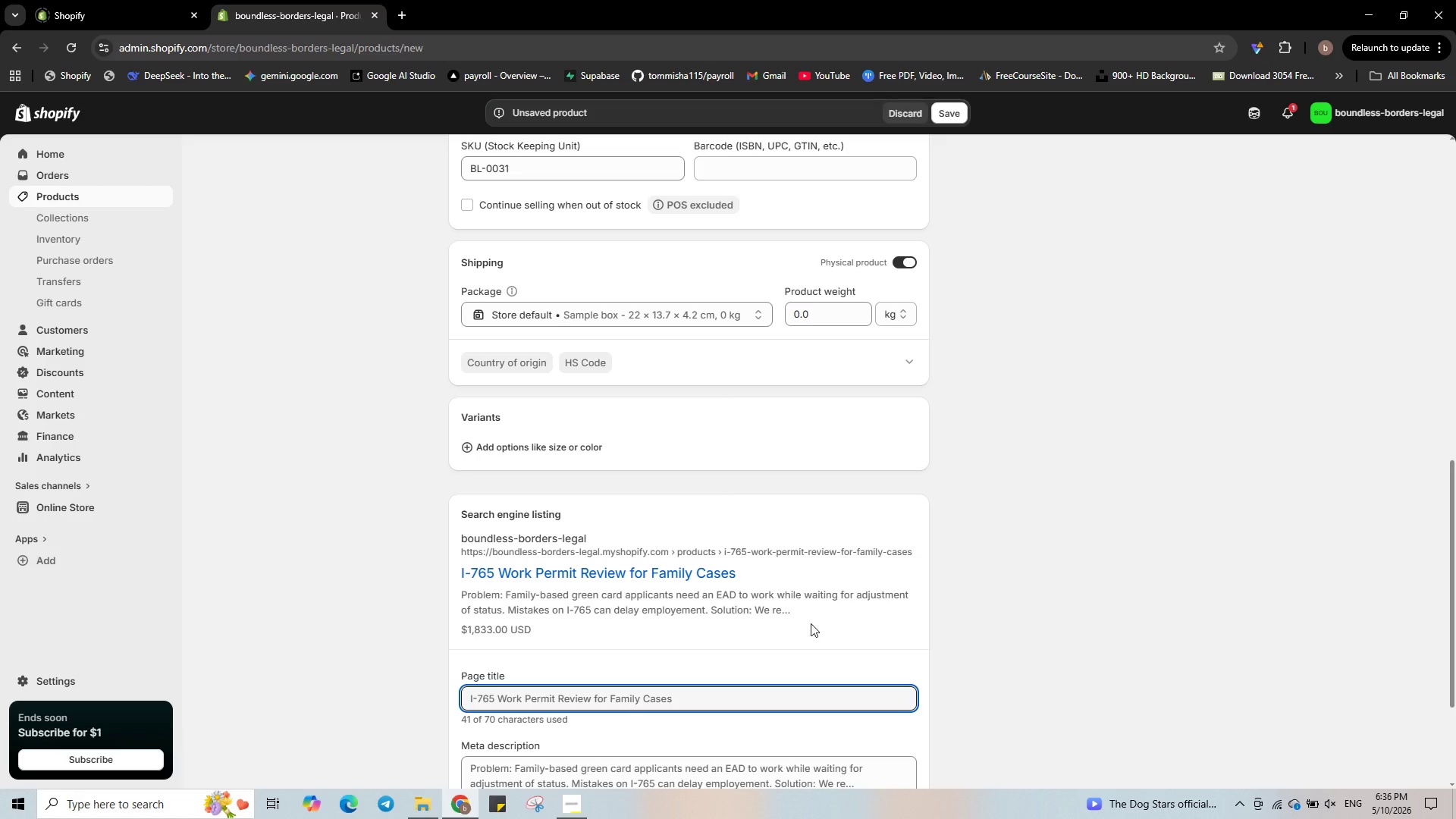 
left_click([724, 695])
 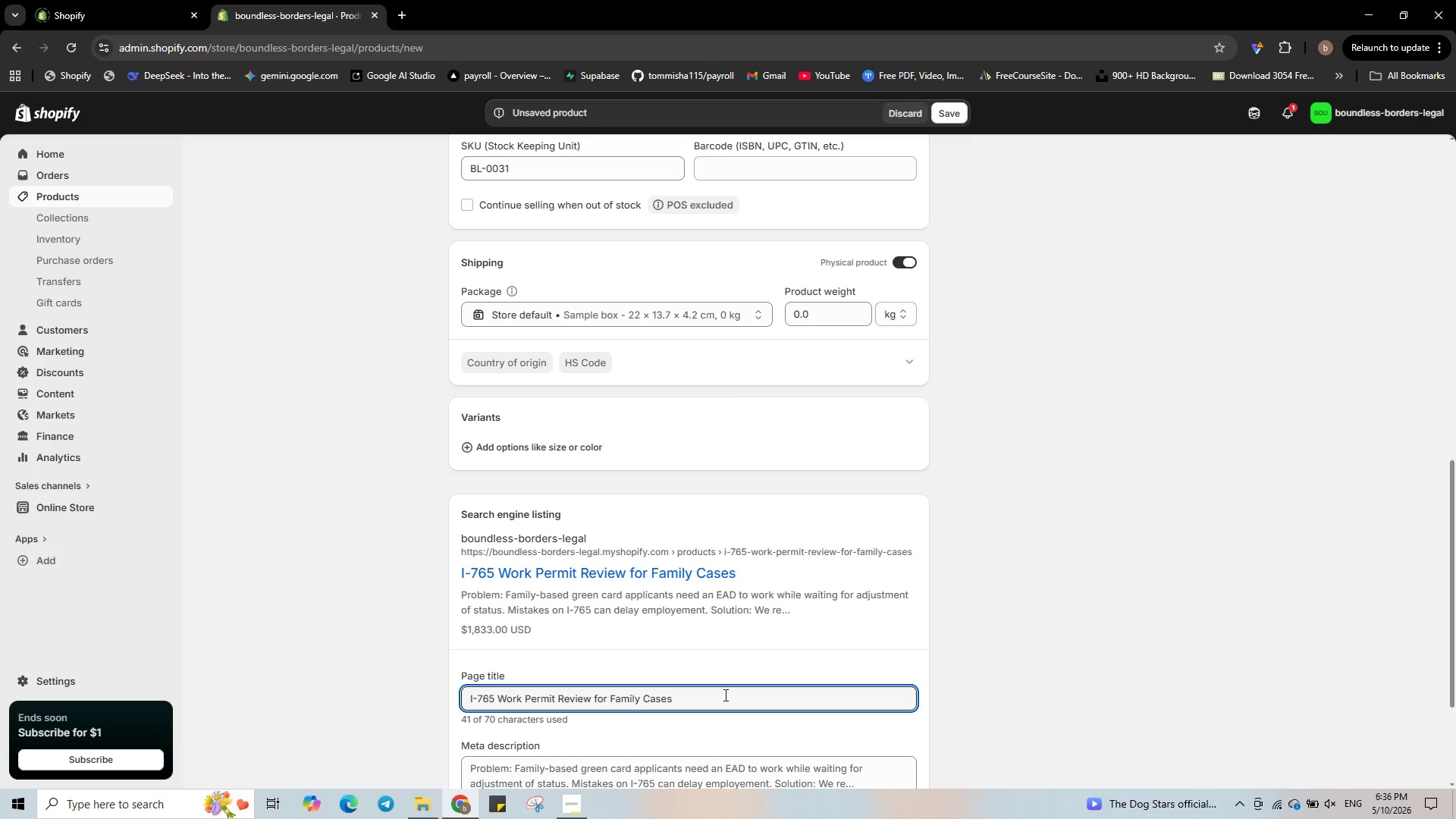 
key(Space)
 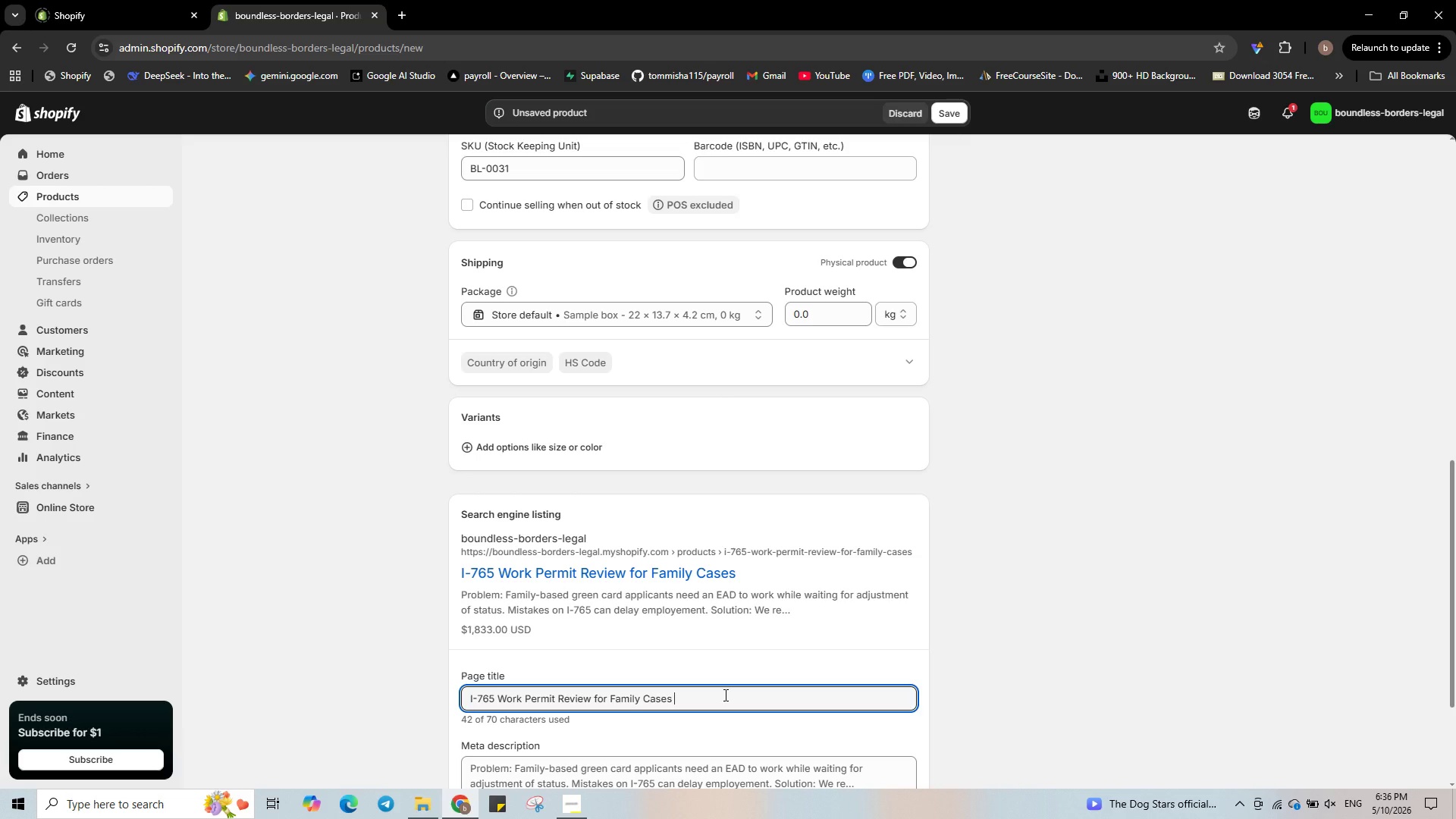 
key(Control+V)
 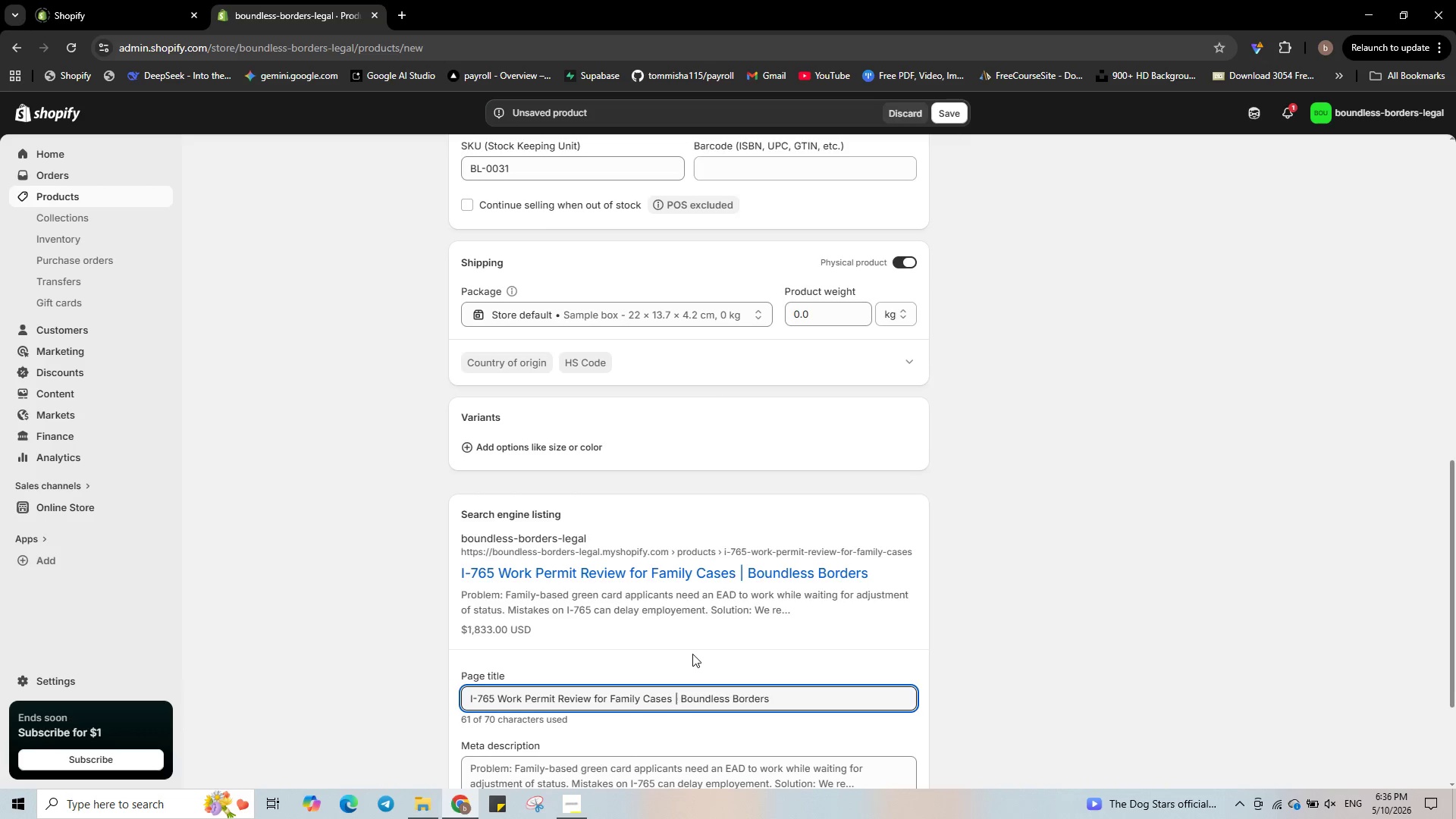 
scroll: coordinate [692, 654], scroll_direction: down, amount: 2.0
 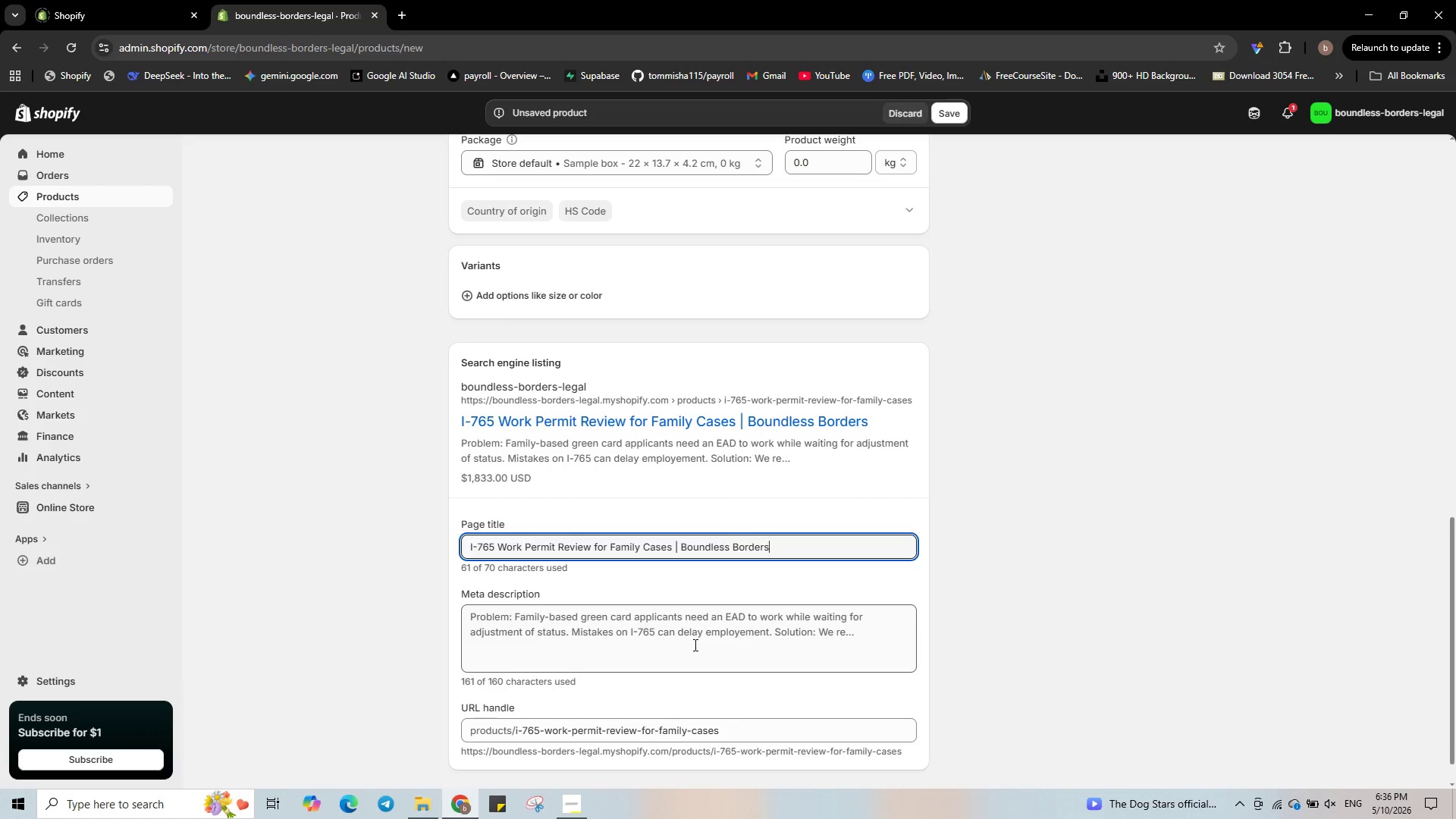 
left_click([694, 645])
 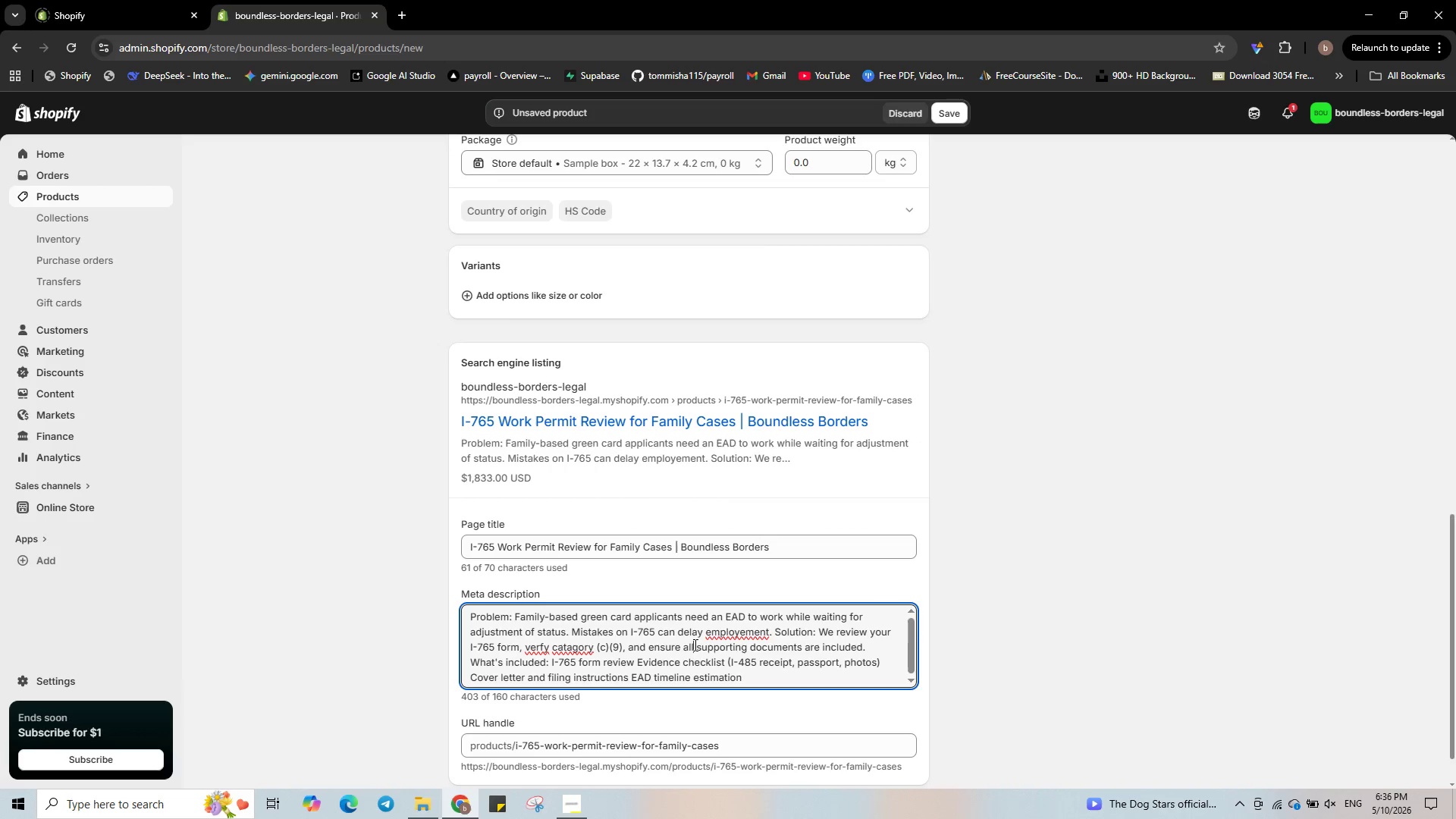 
key(Control+A)
 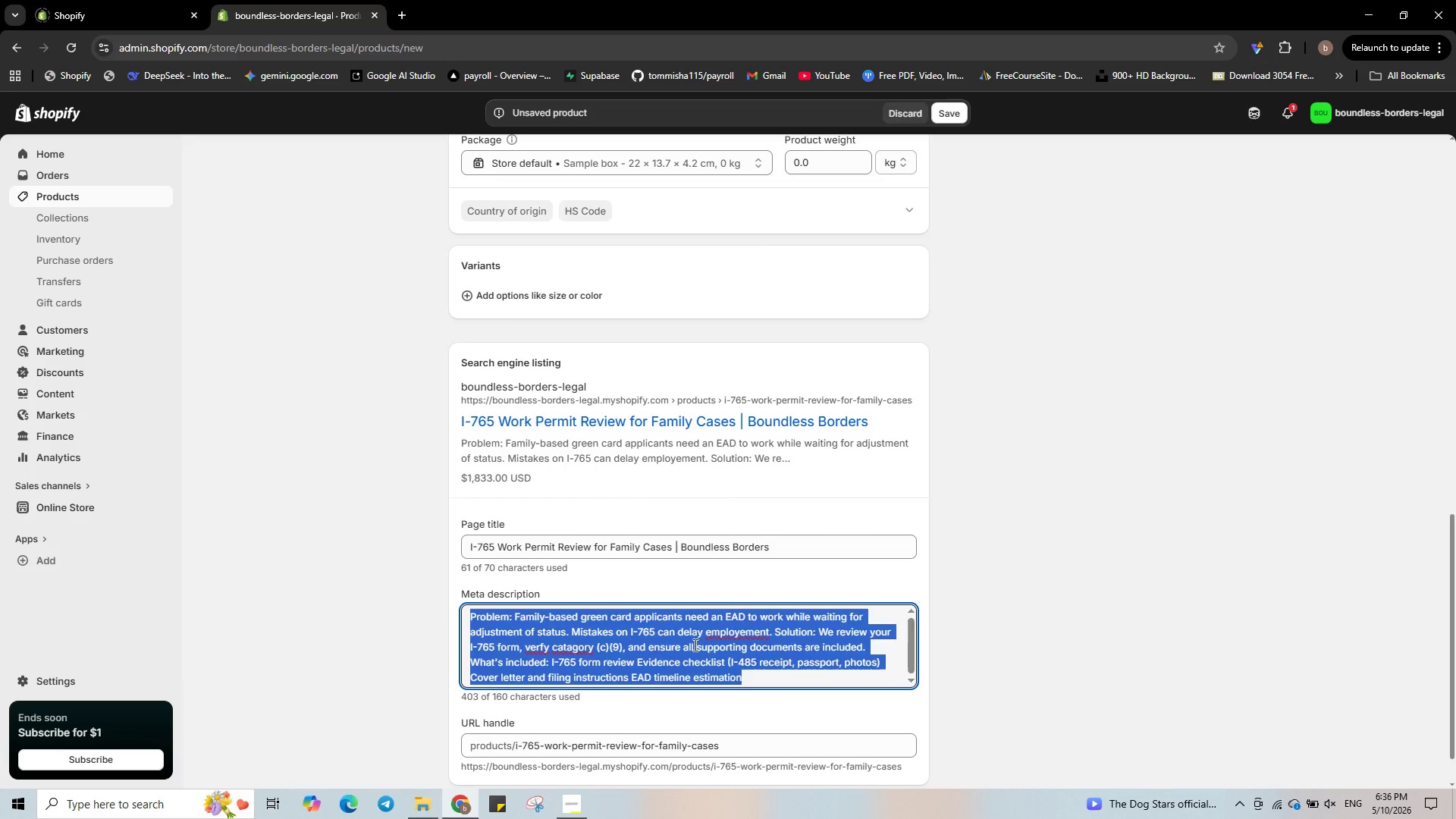 
key(Backspace)
type(I-765 work permit review for family- )
key(Backspace)
type(based green card applications)
 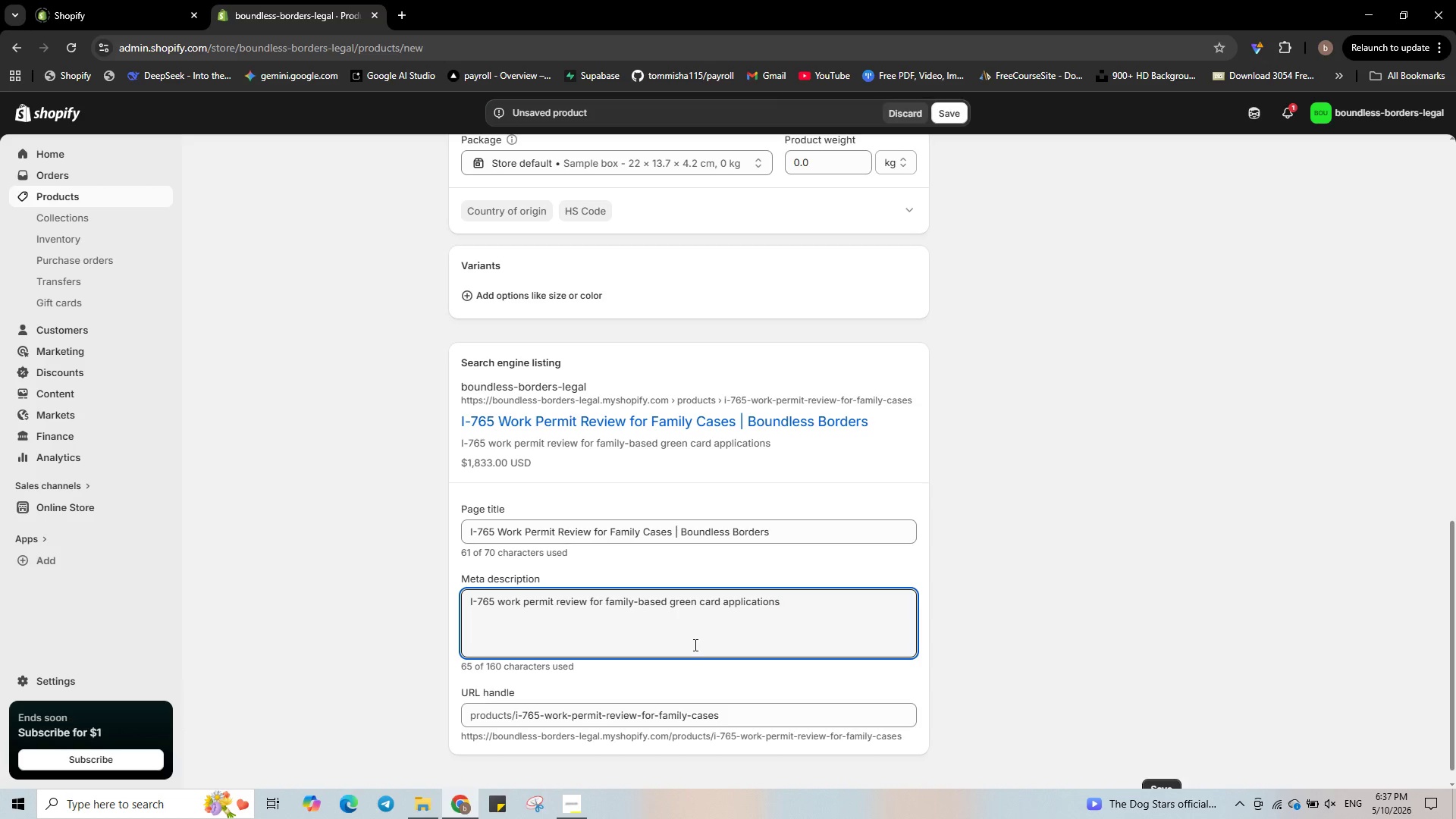 
type(. Avoid delays )
key(Backspace)
type(. Flat-fee. get your EAD faster.)
 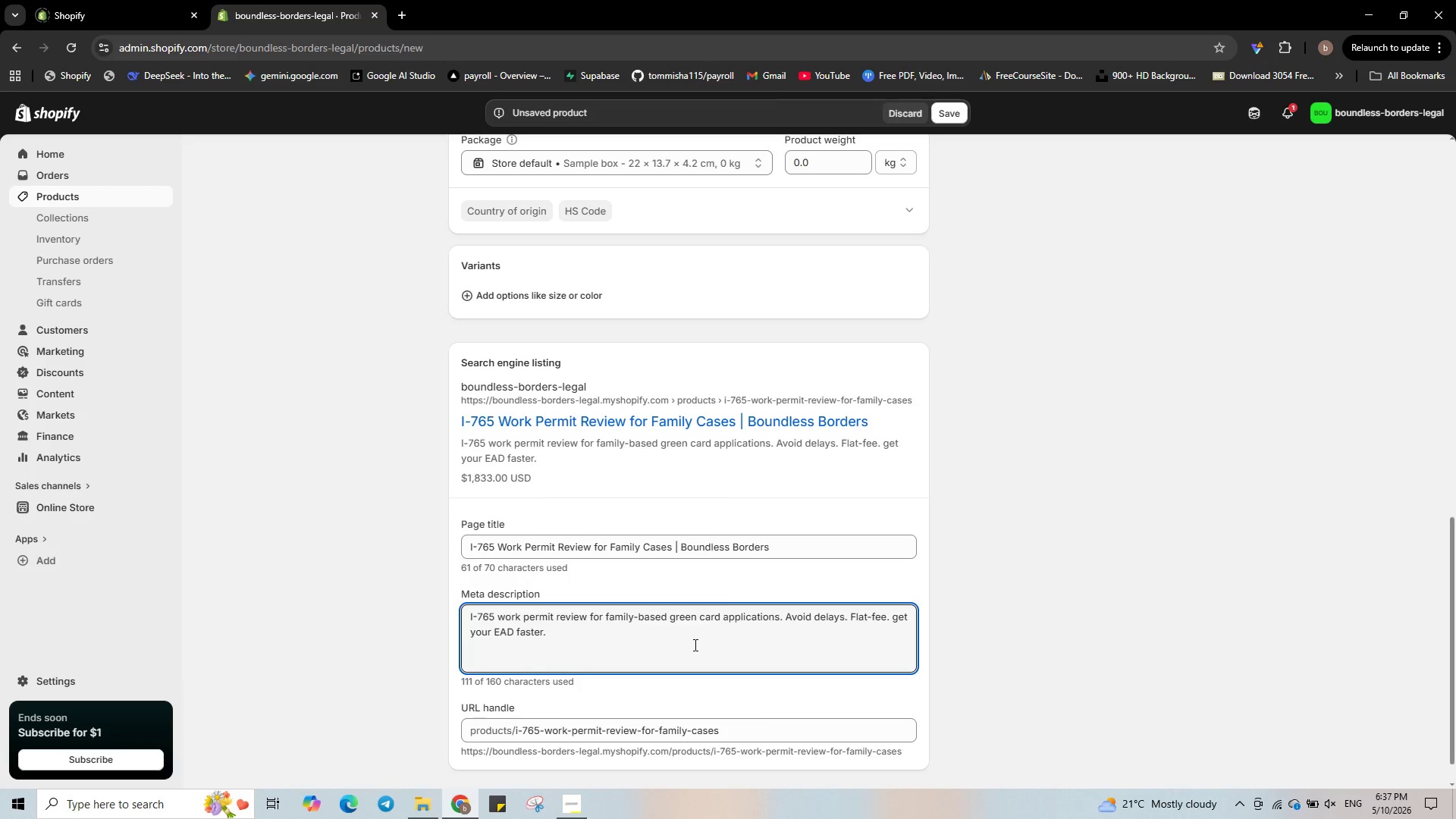 
left_click([956, 121])
 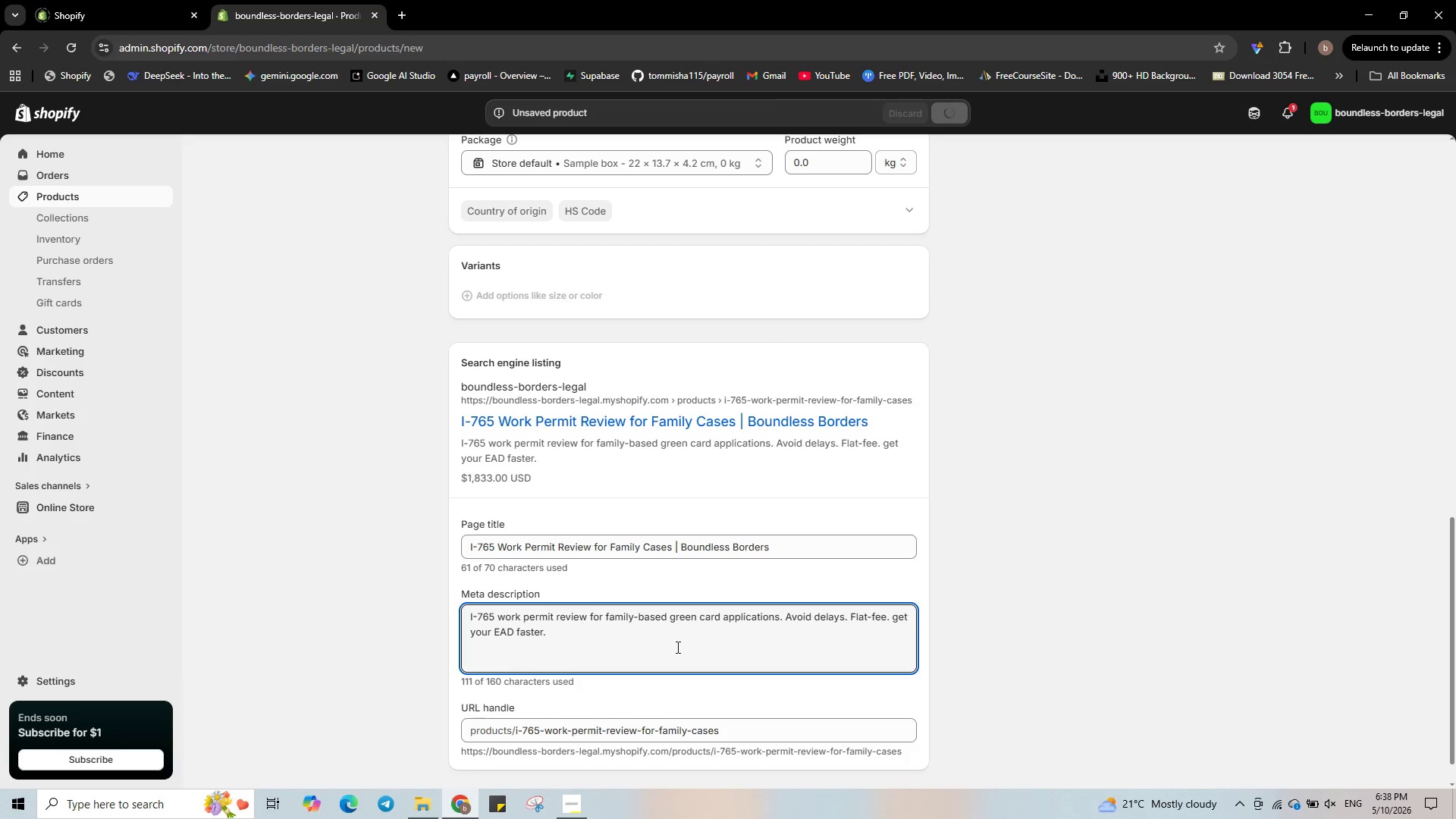 
wait(5.94)
 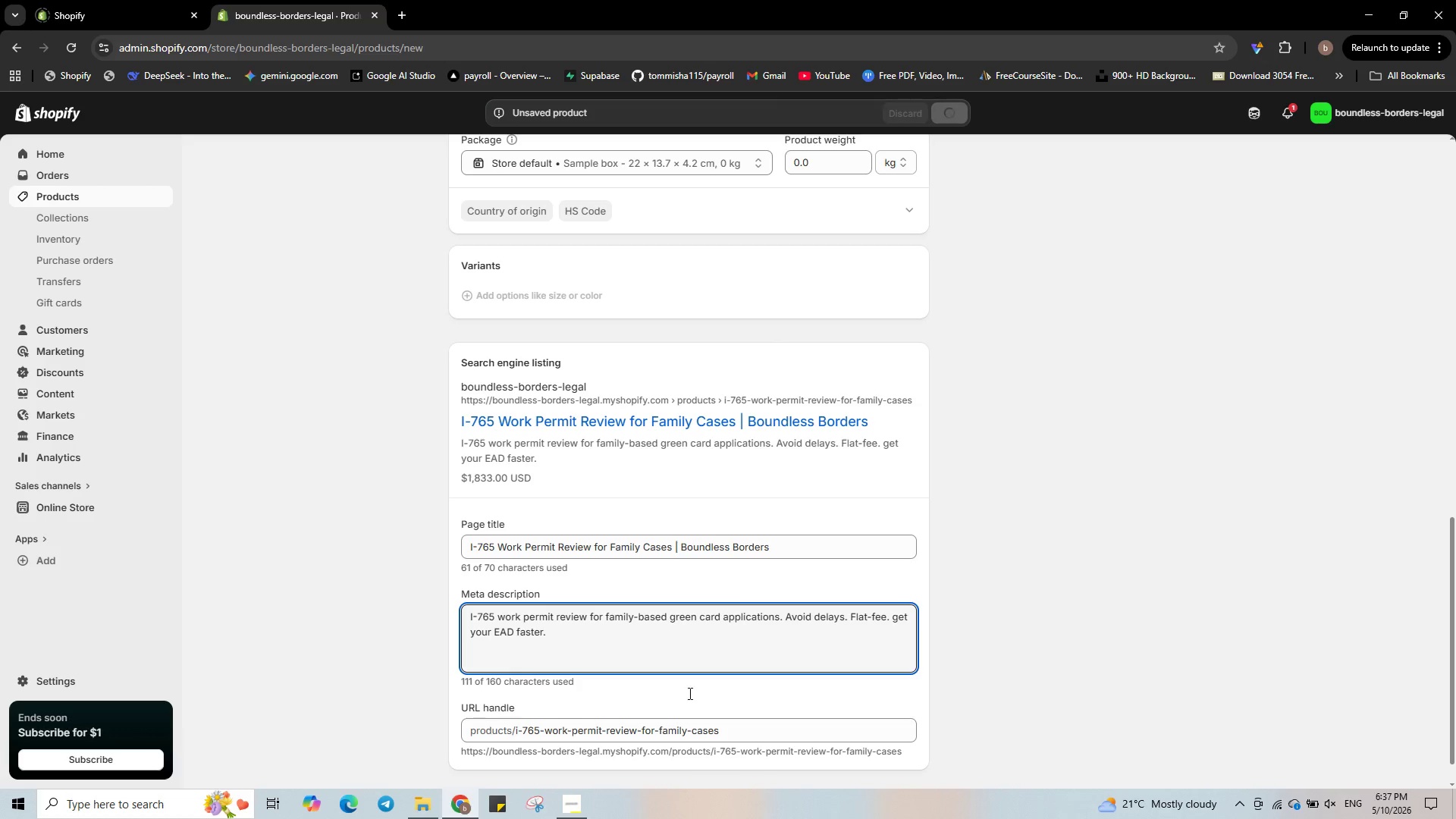 
mouse_move([592, 782])
 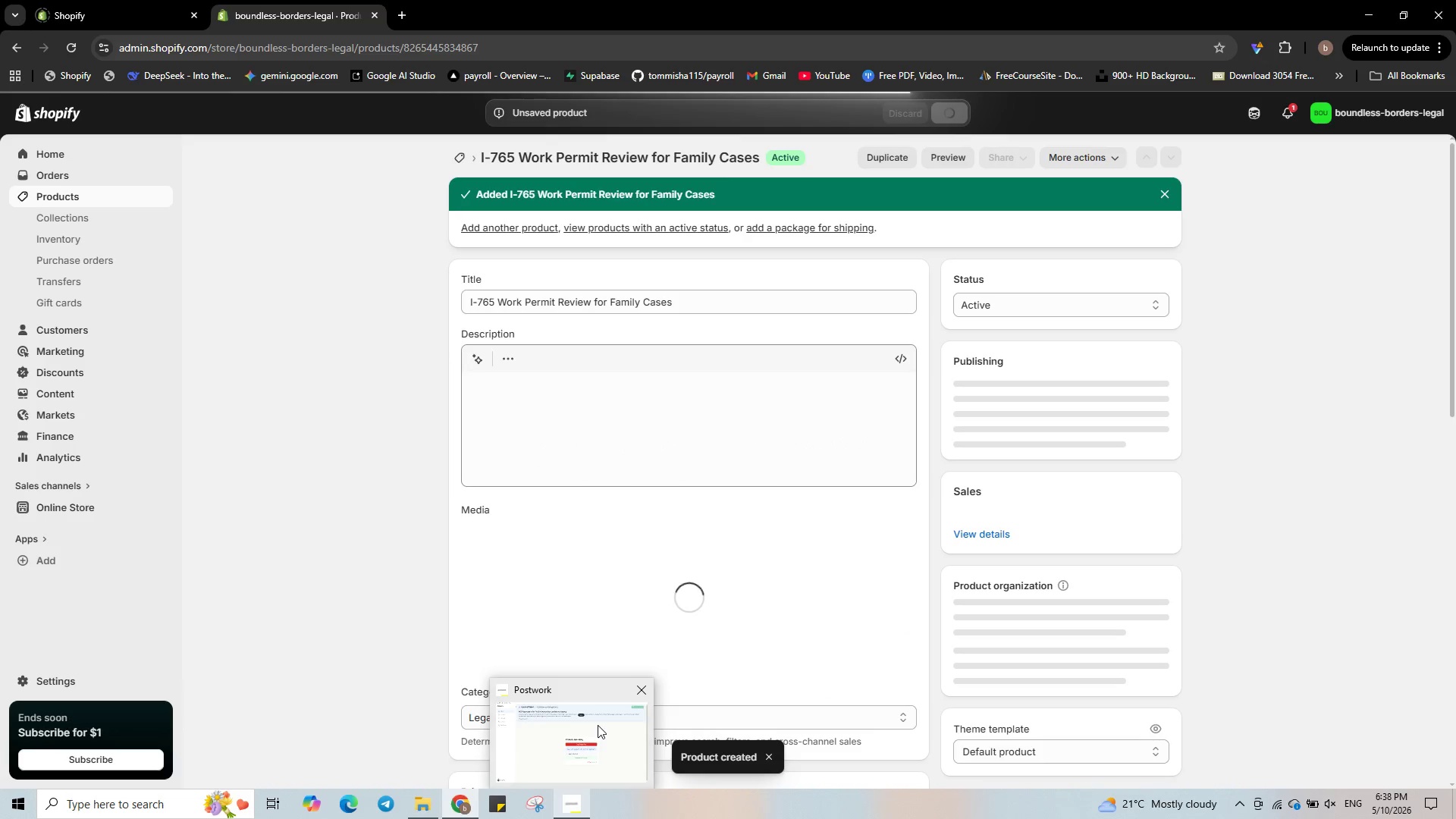 
left_click([598, 725])